 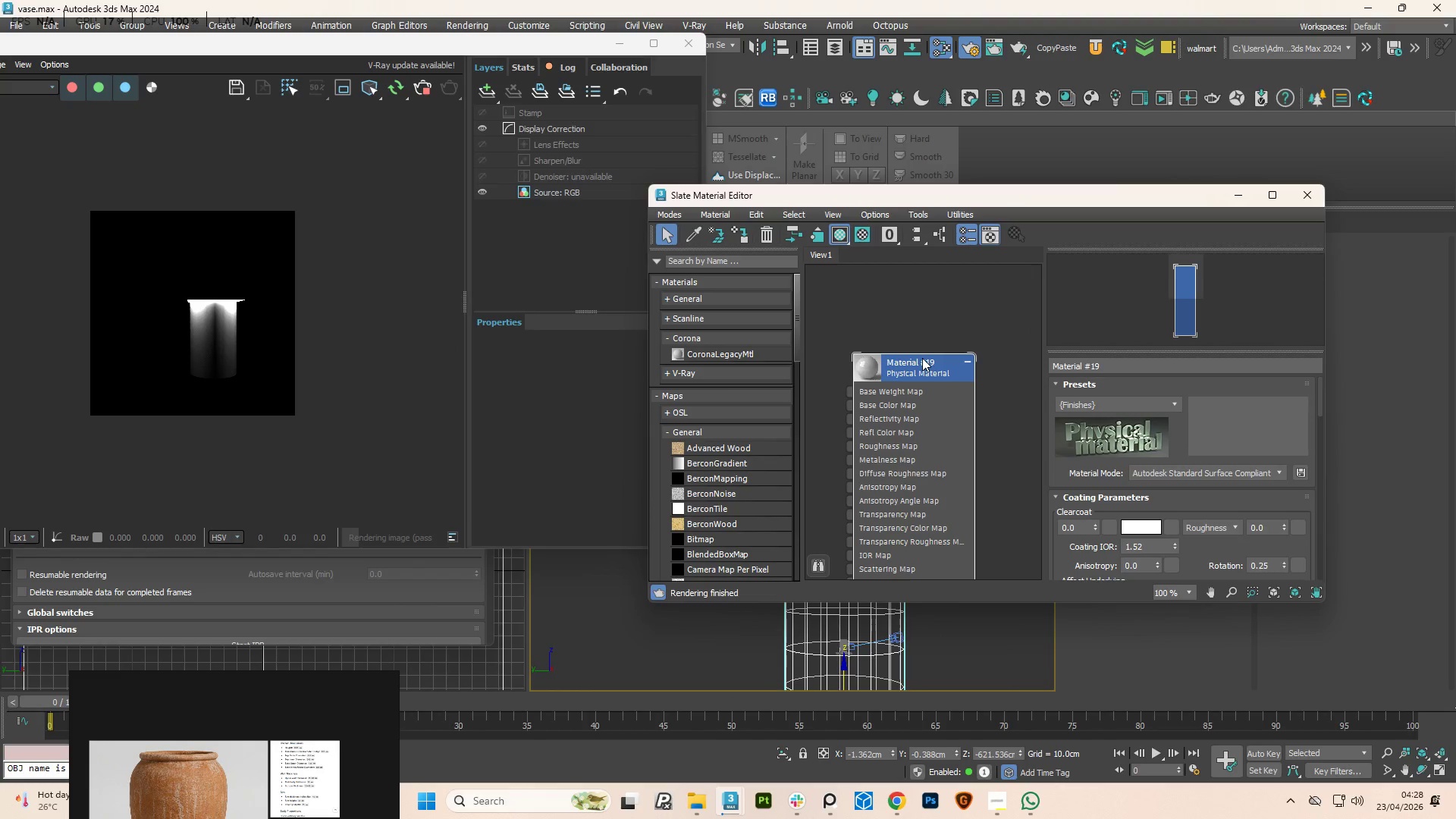 
key(Delete)
 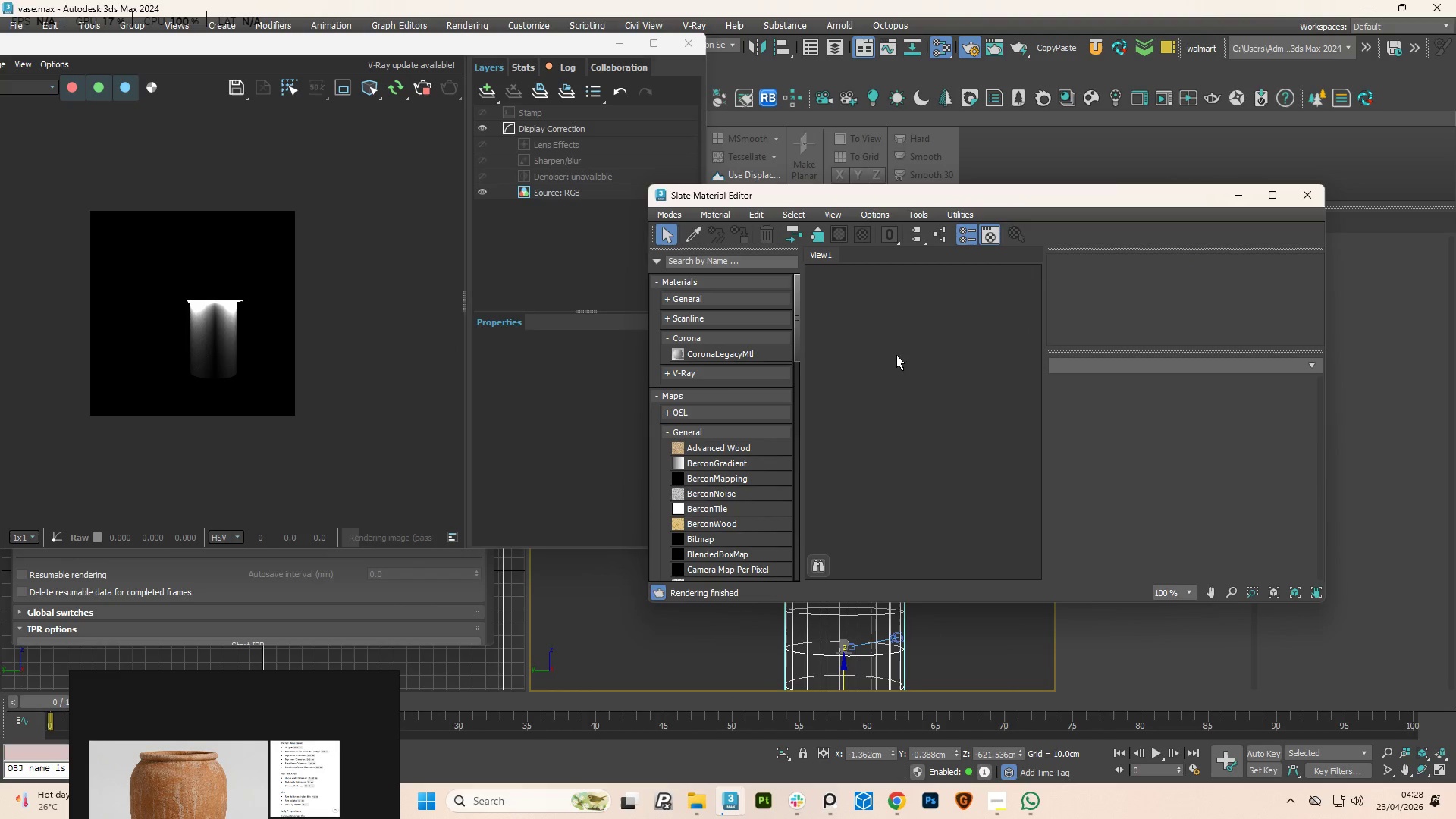 
right_click([896, 355])
 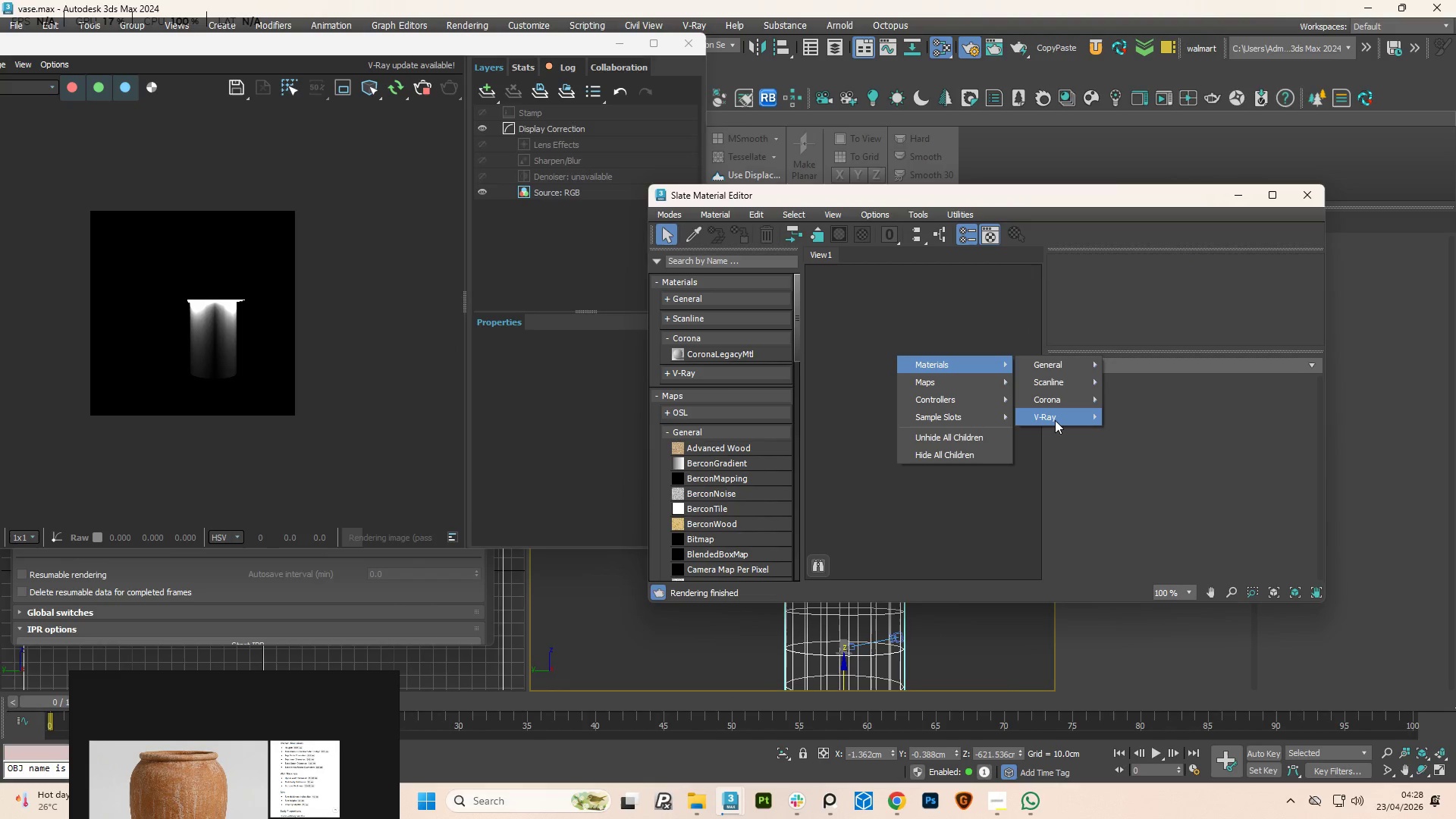 
left_click([1056, 420])
 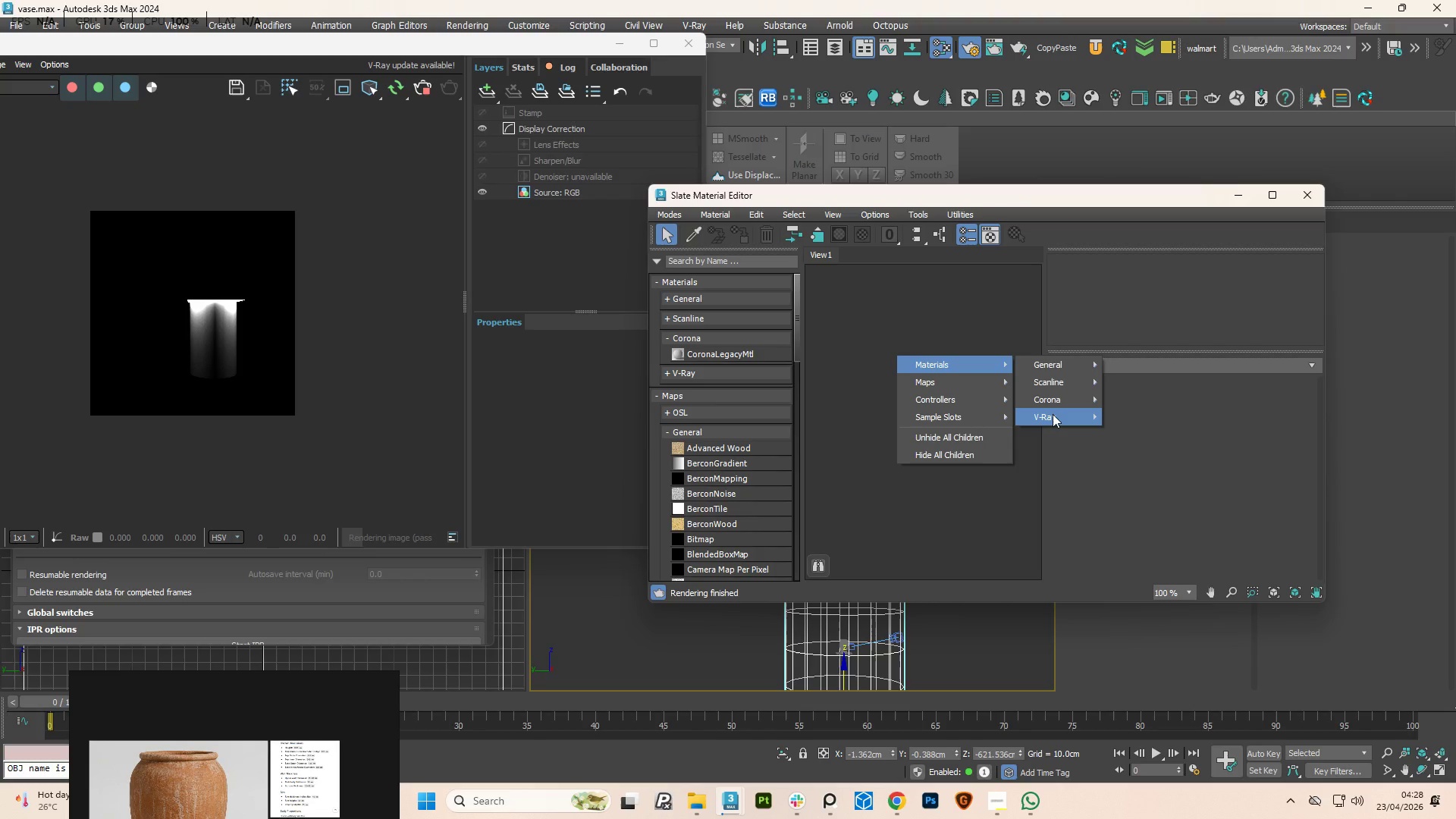 
left_click([1053, 414])
 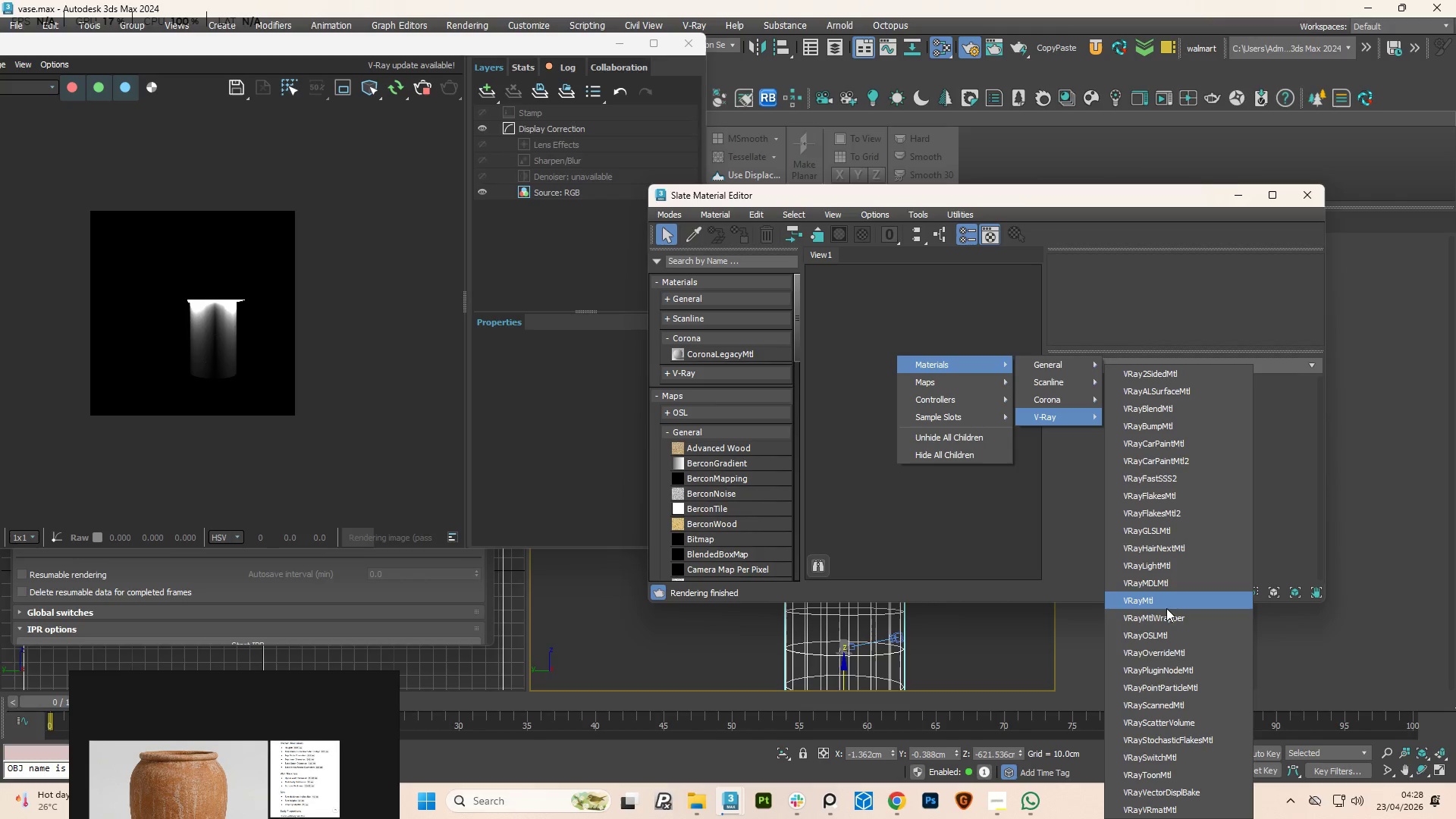 
wait(11.12)
 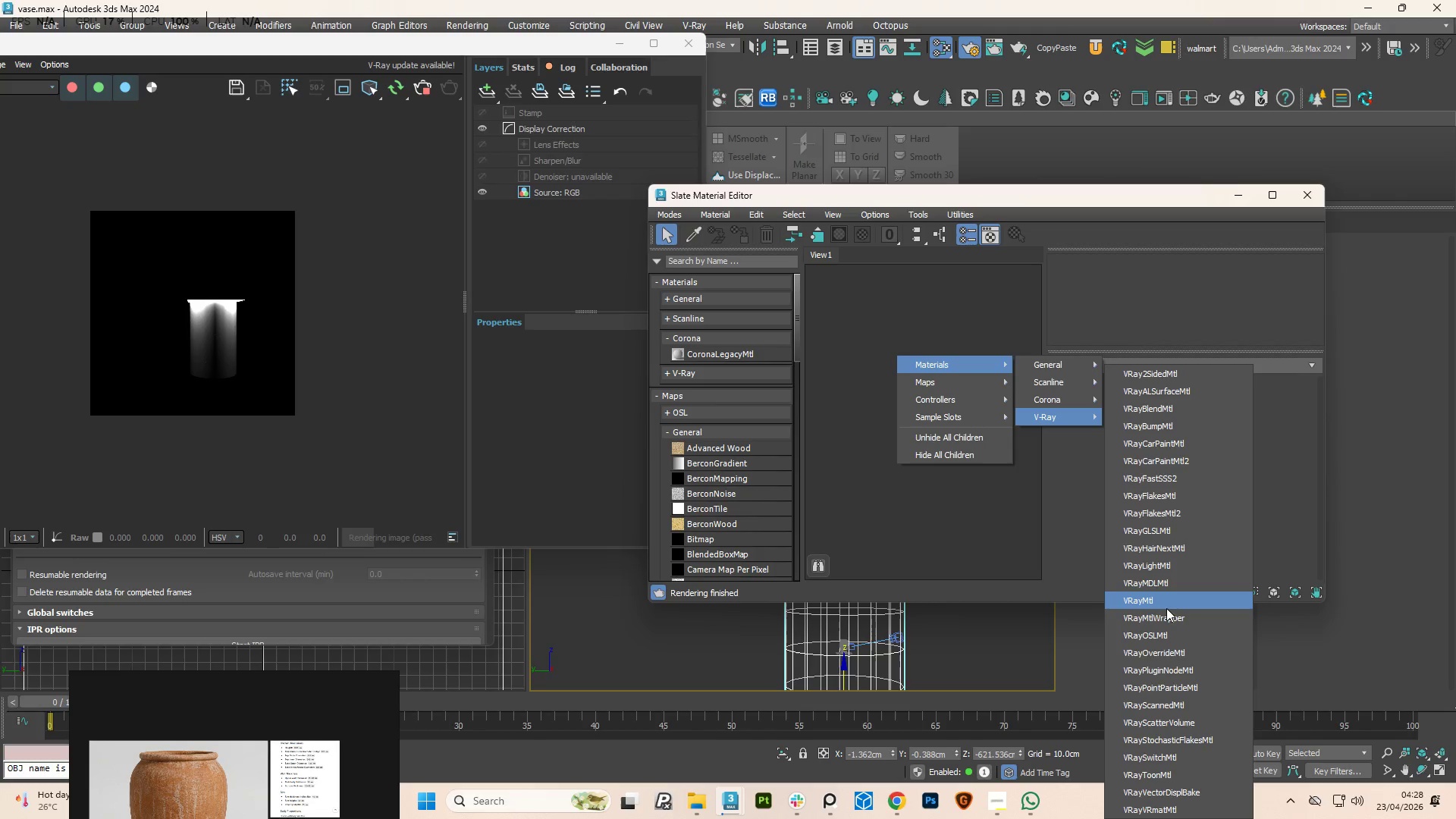 
left_click([1187, 606])
 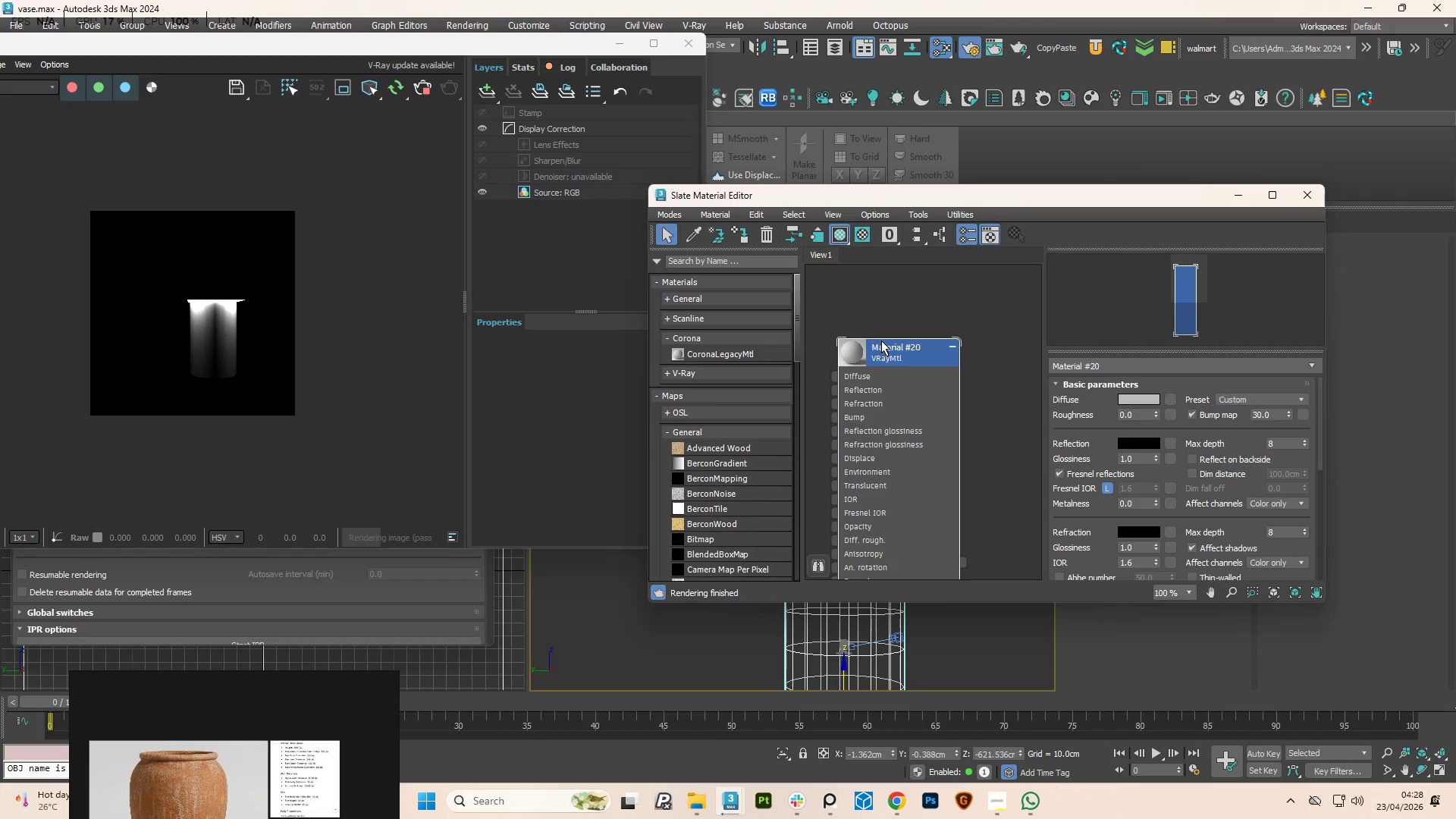 
scroll: coordinate [928, 353], scroll_direction: down, amount: 3.0
 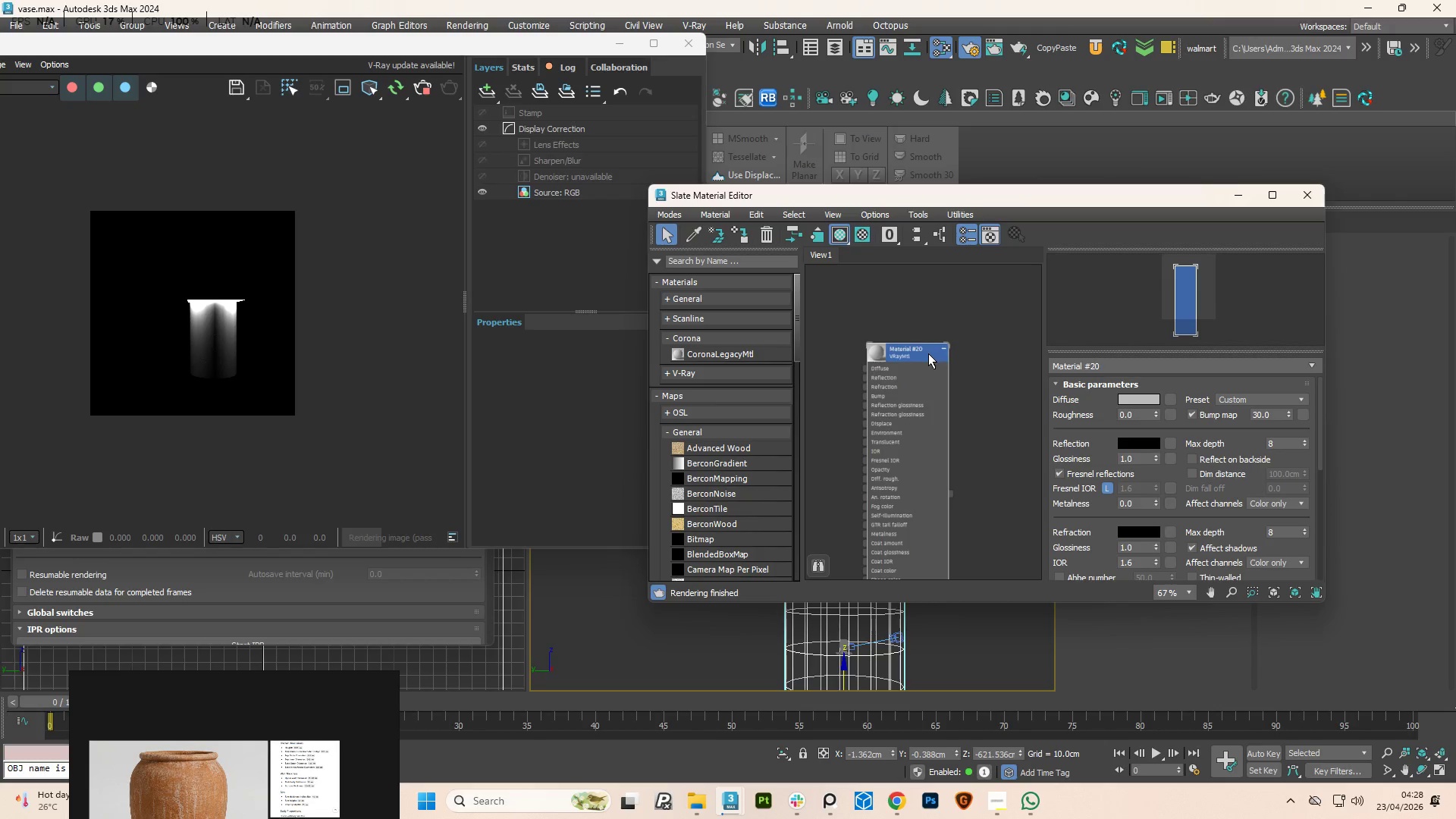 
left_click_drag(start_coordinate=[928, 353], to_coordinate=[985, 324])
 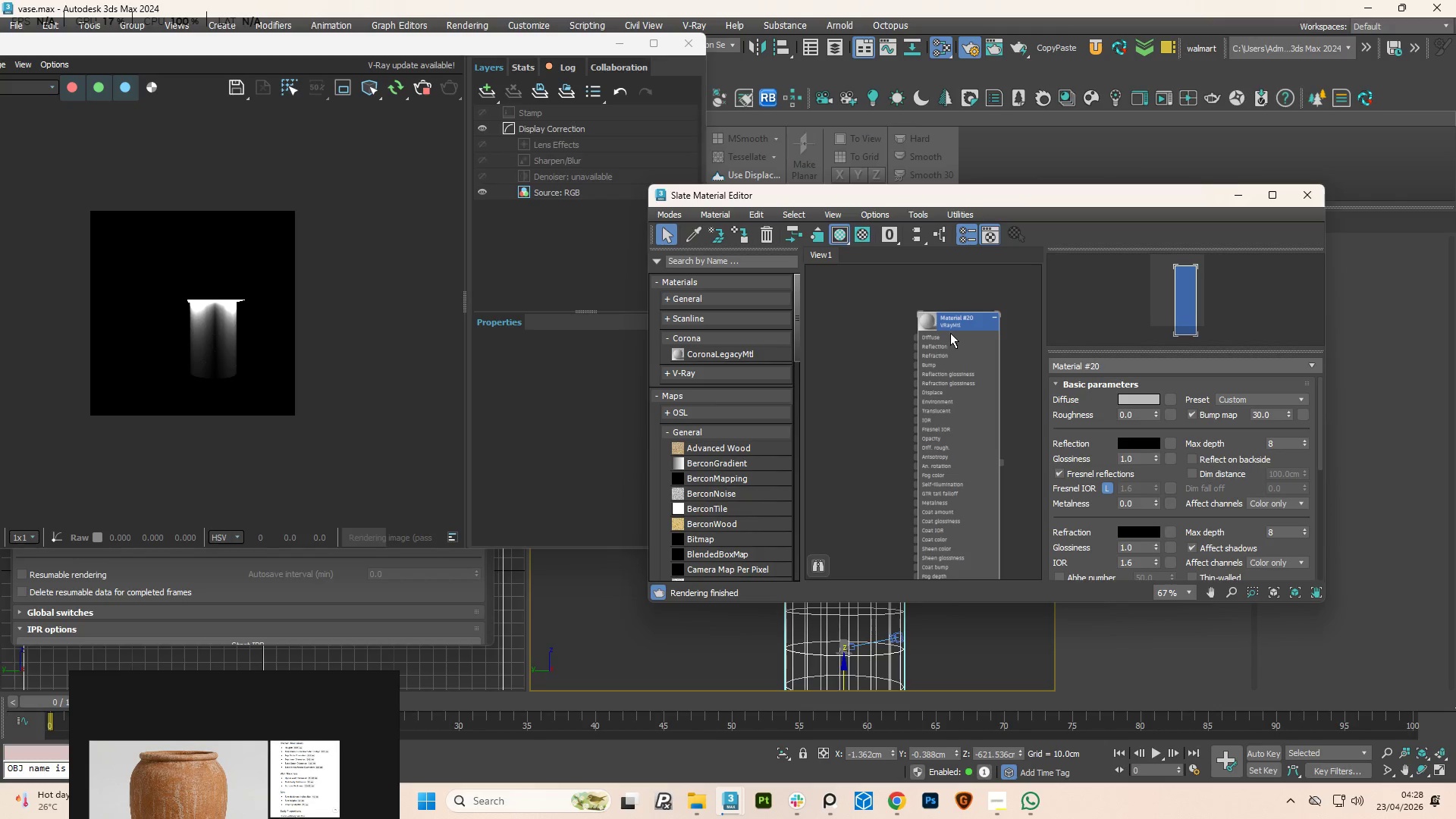 
left_click([945, 326])
 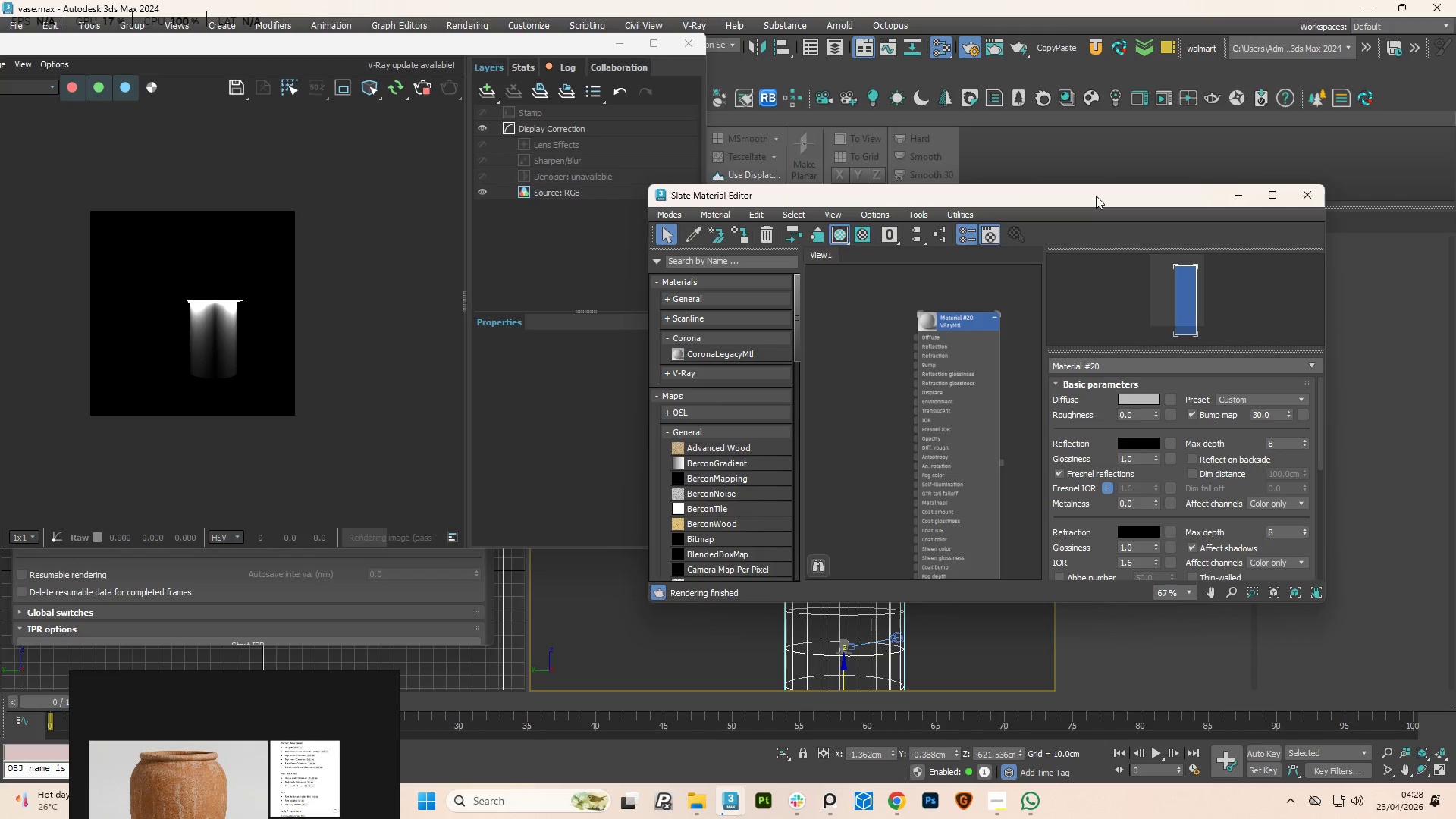 
left_click_drag(start_coordinate=[1096, 196], to_coordinate=[1226, 192])
 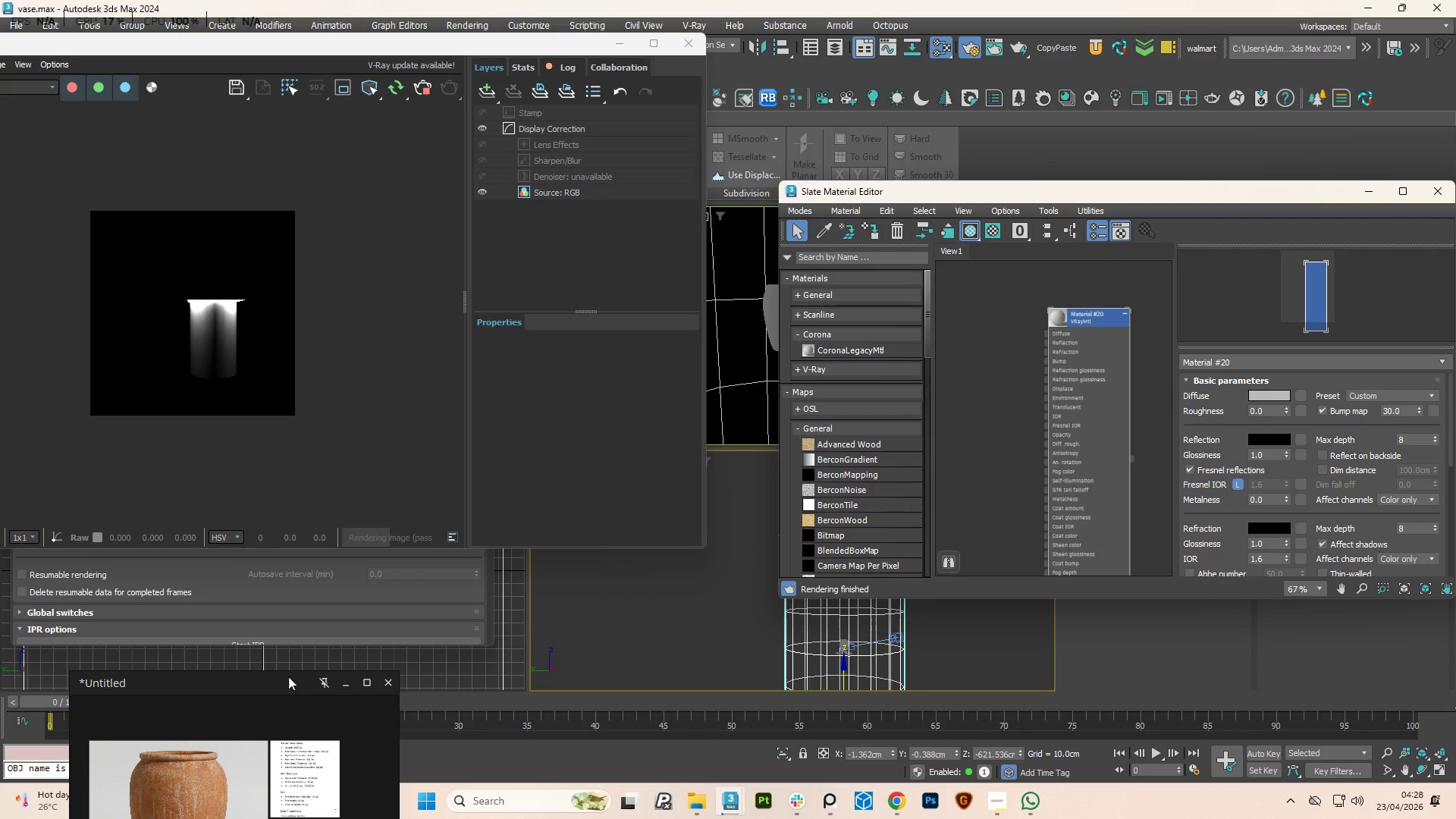 
left_click_drag(start_coordinate=[278, 681], to_coordinate=[521, 697])
 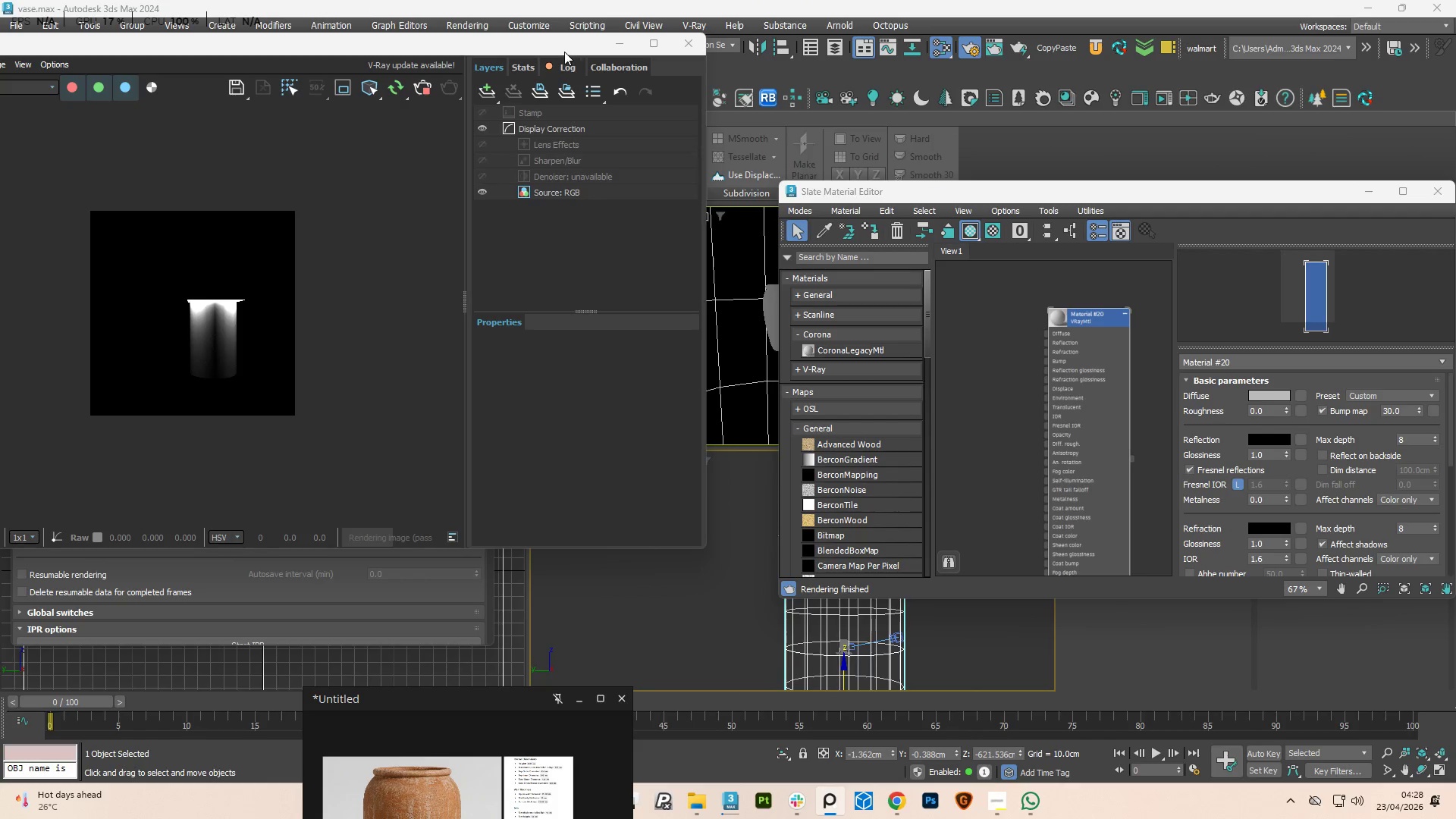 
left_click_drag(start_coordinate=[556, 48], to_coordinate=[1150, 148])
 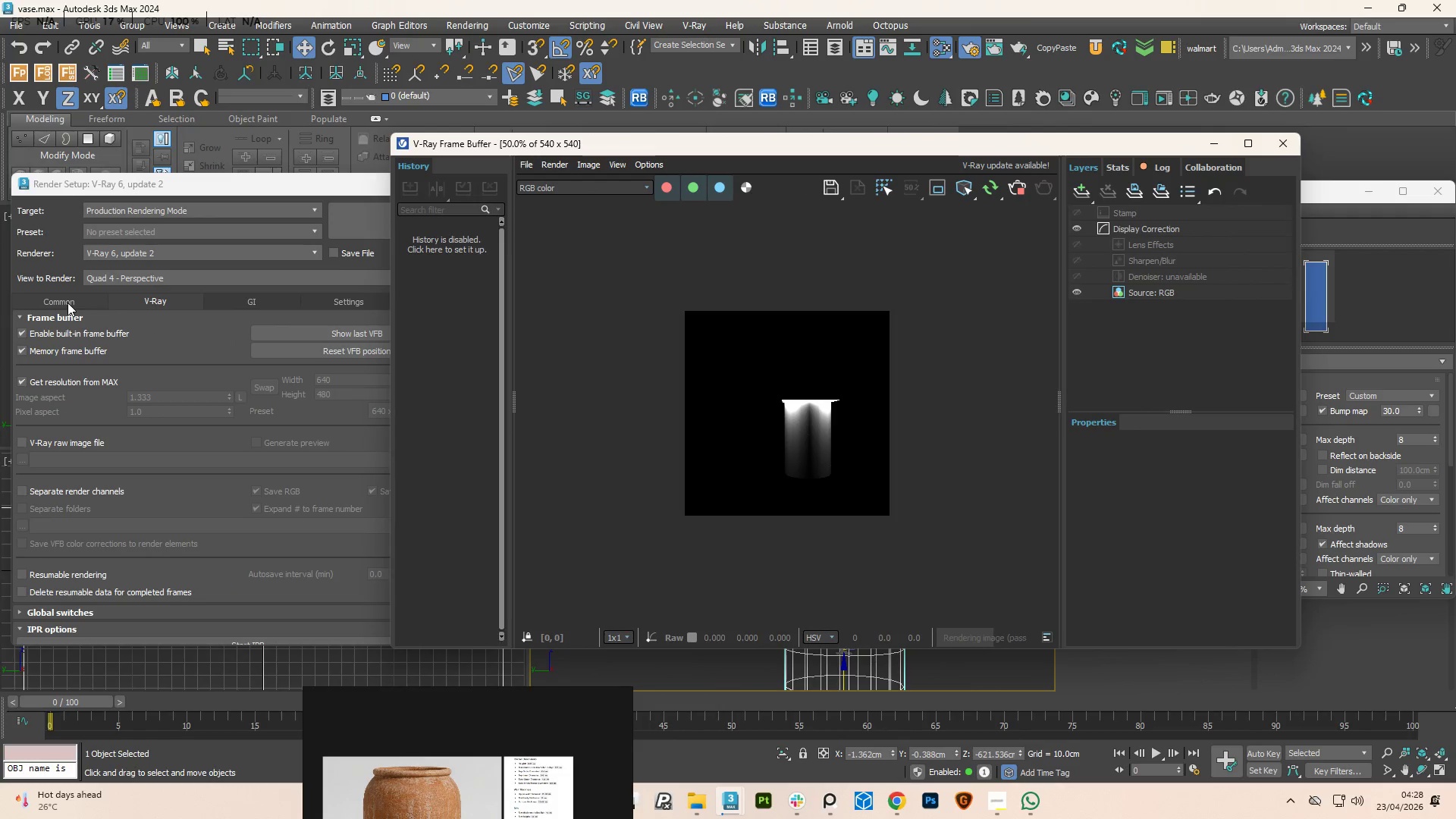 
wait(5.3)
 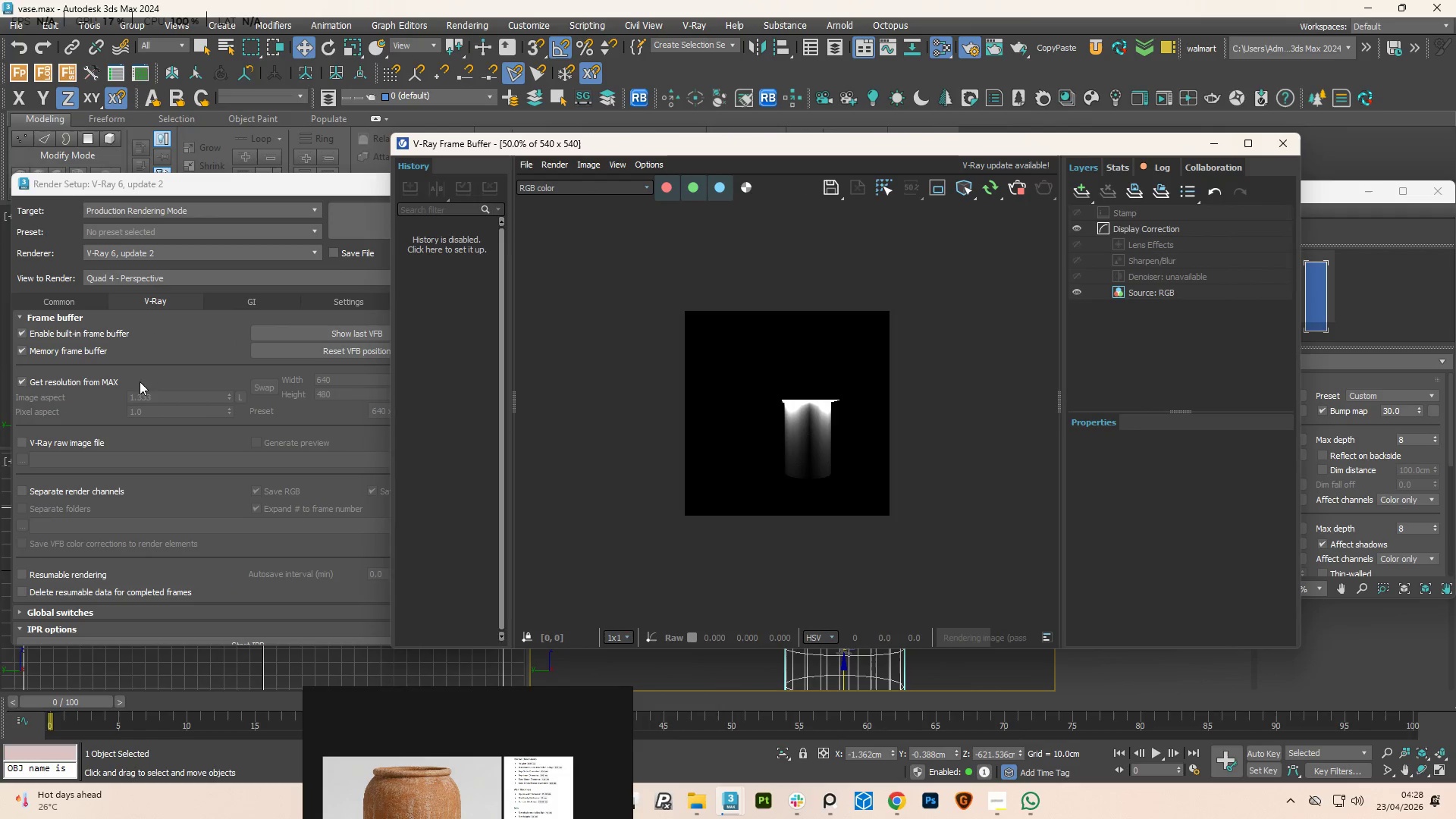 
left_click([303, 286])
 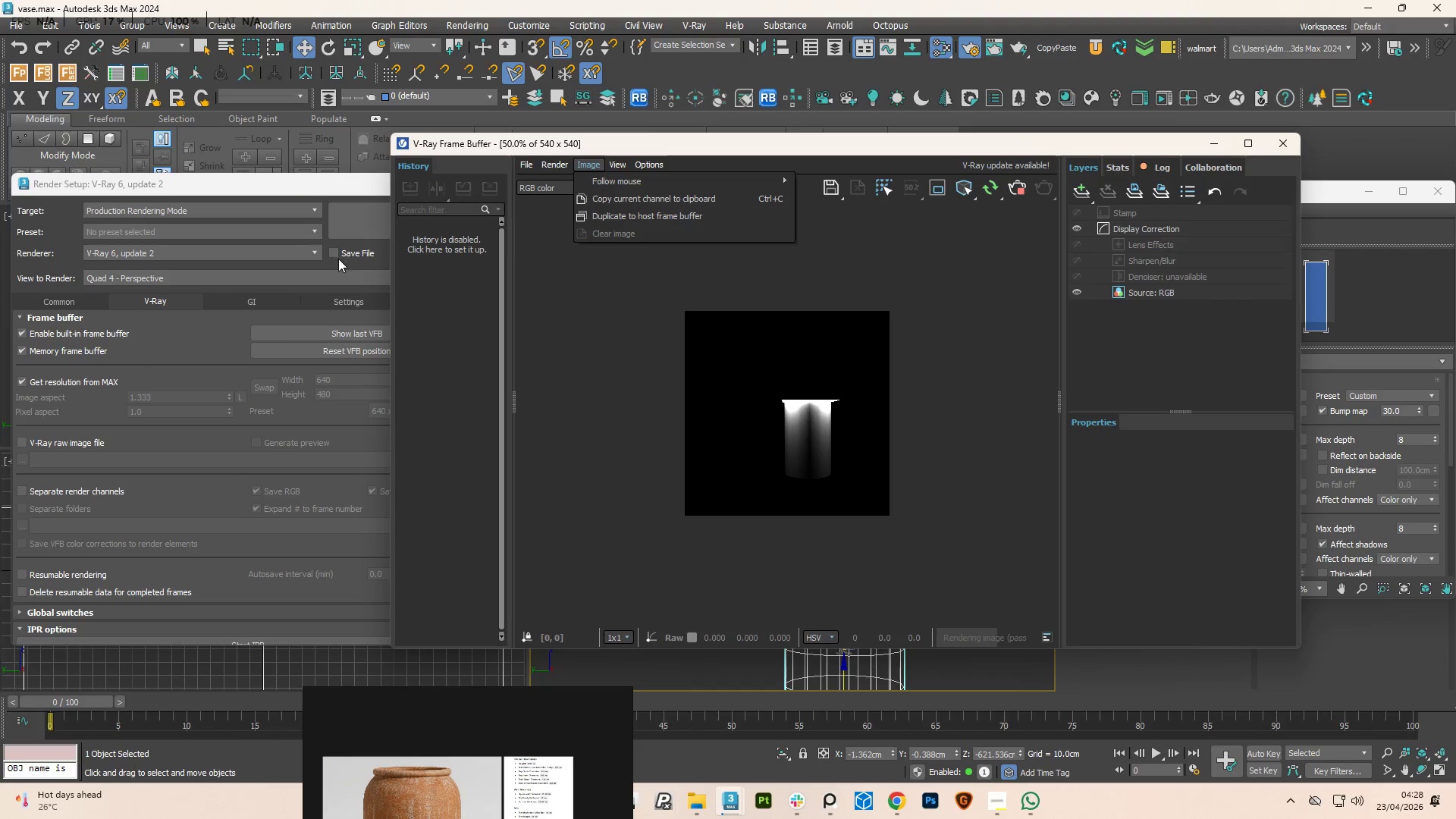 
double_click([337, 278])
 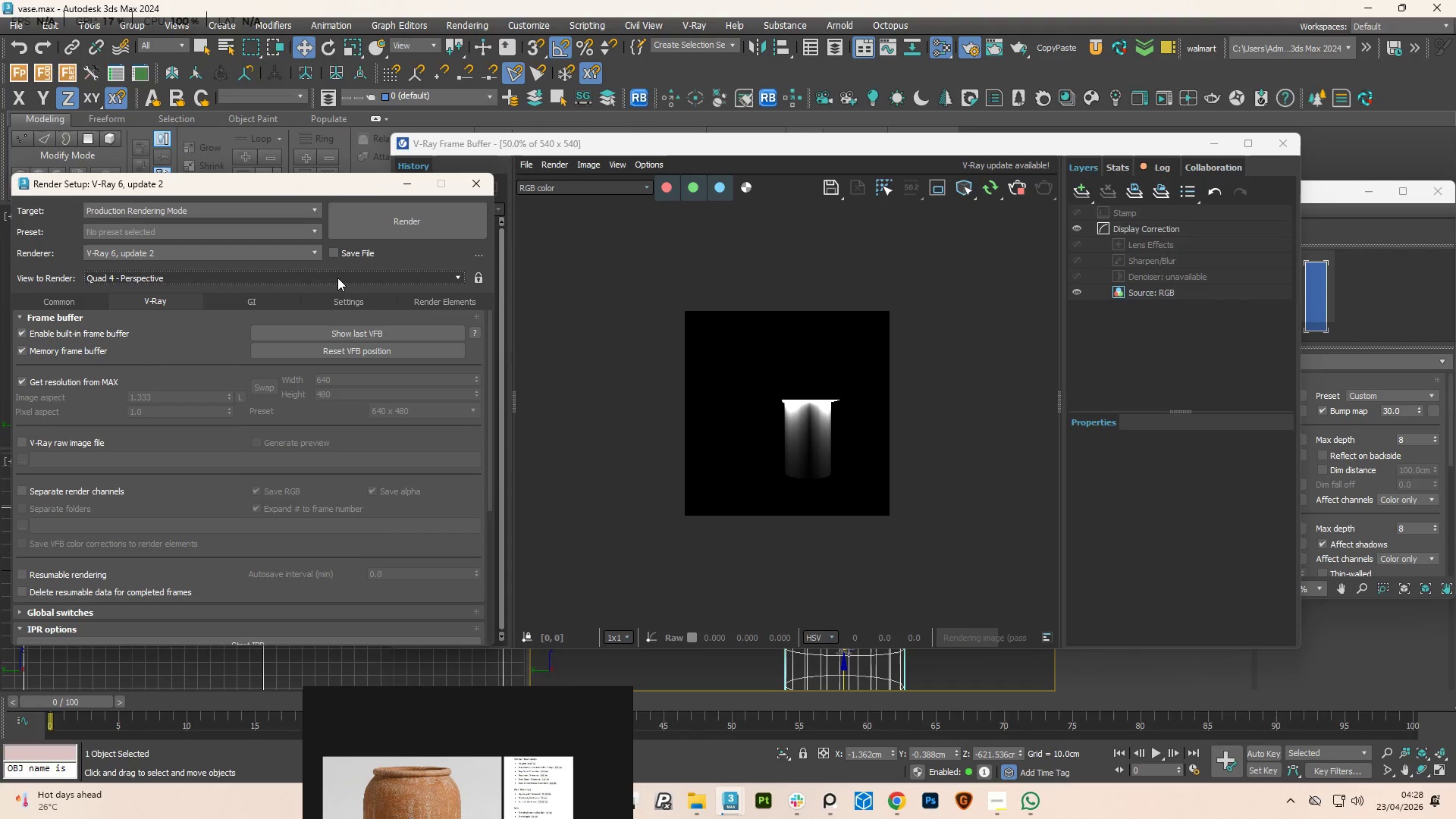 
triple_click([337, 278])
 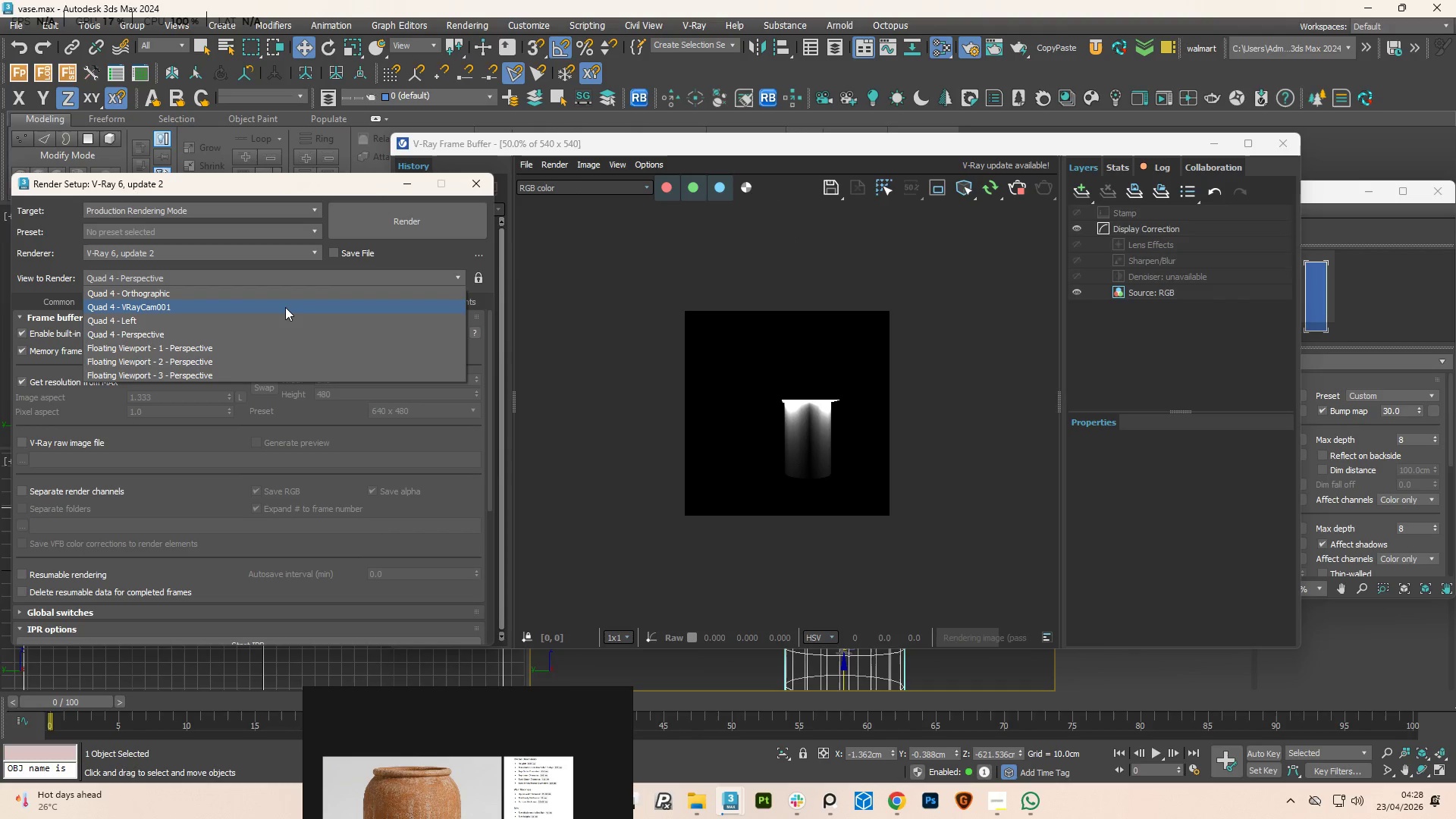 
left_click([285, 307])
 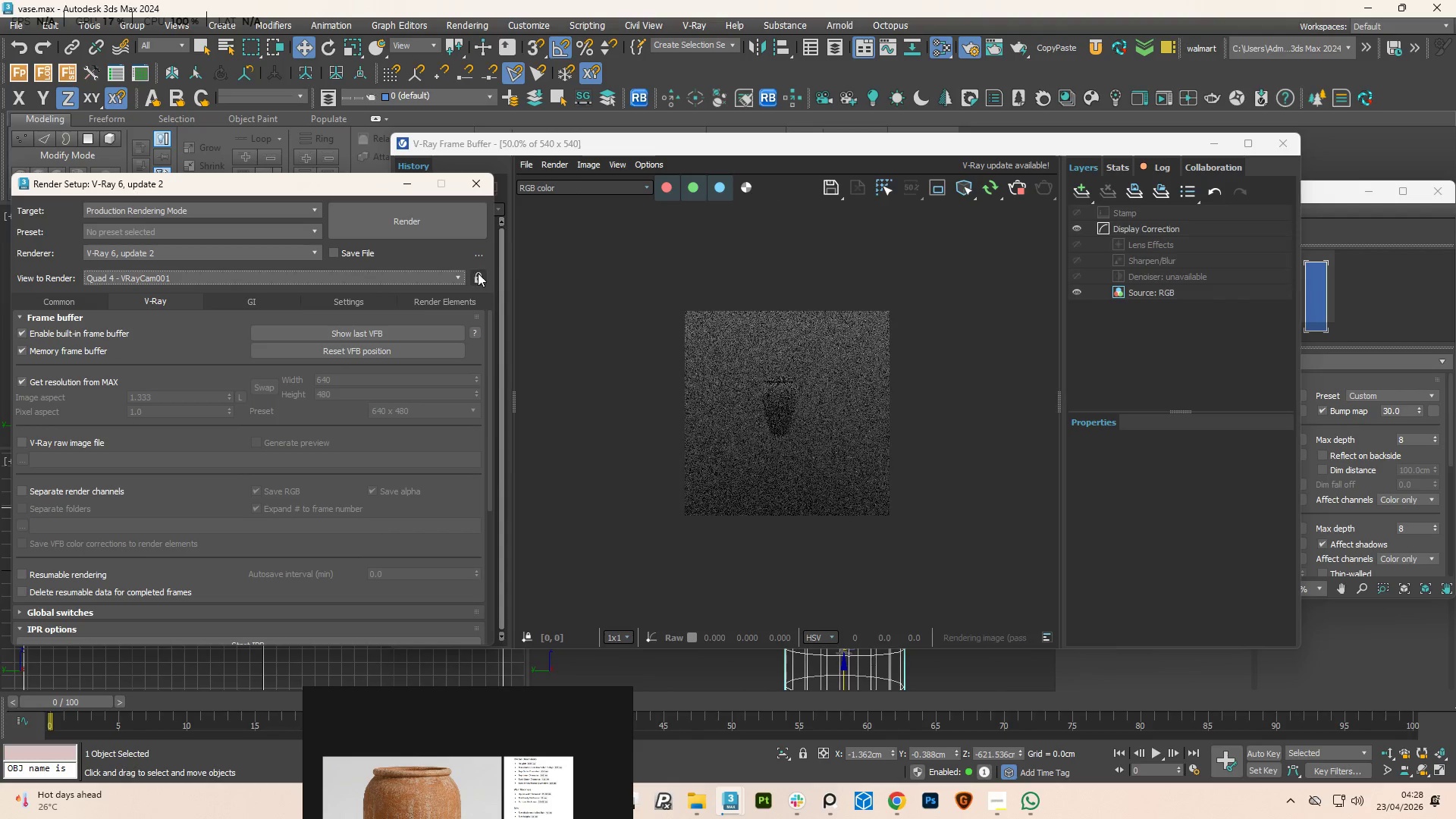 
left_click([480, 276])
 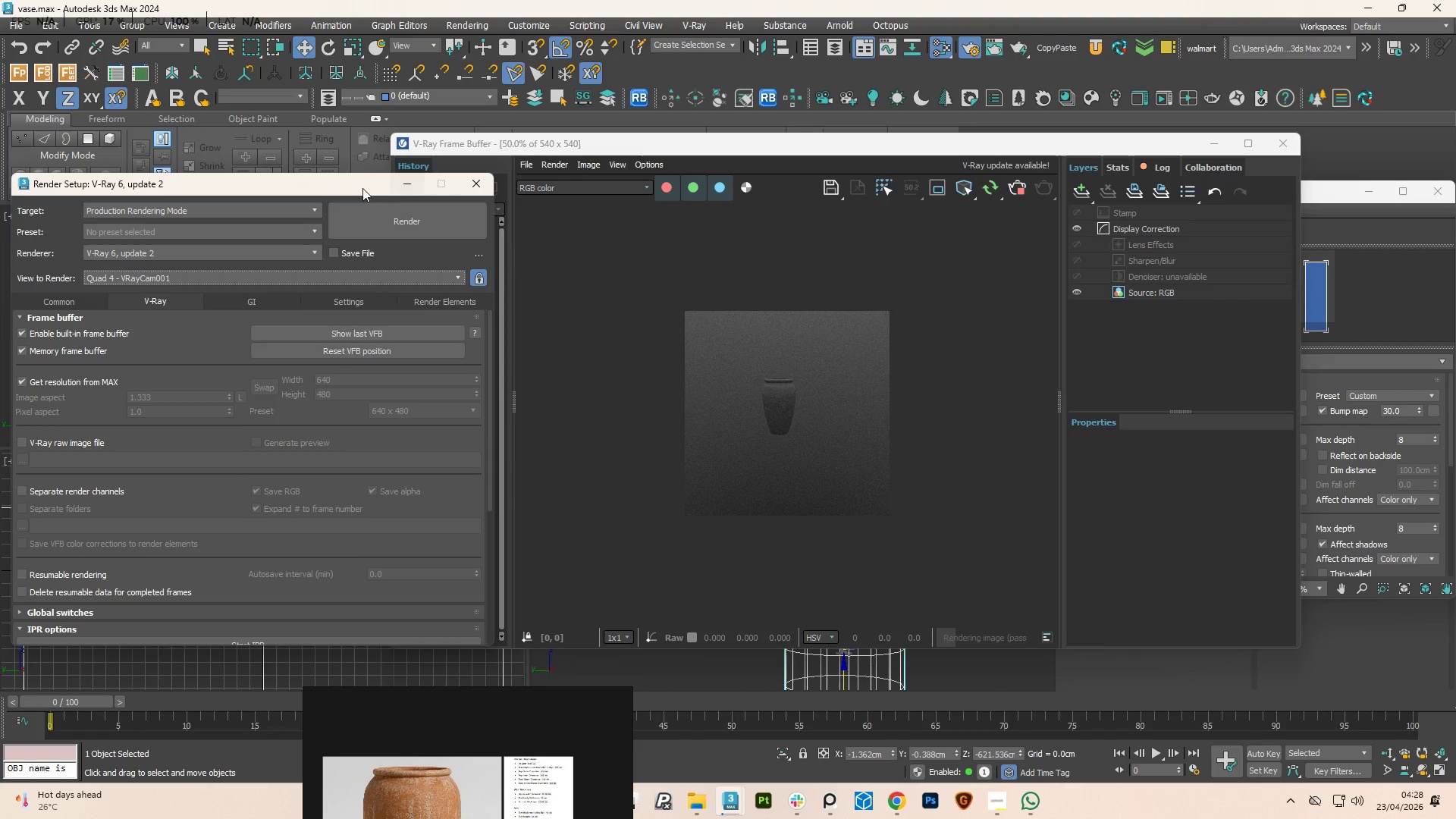 
left_click_drag(start_coordinate=[350, 190], to_coordinate=[297, 181])
 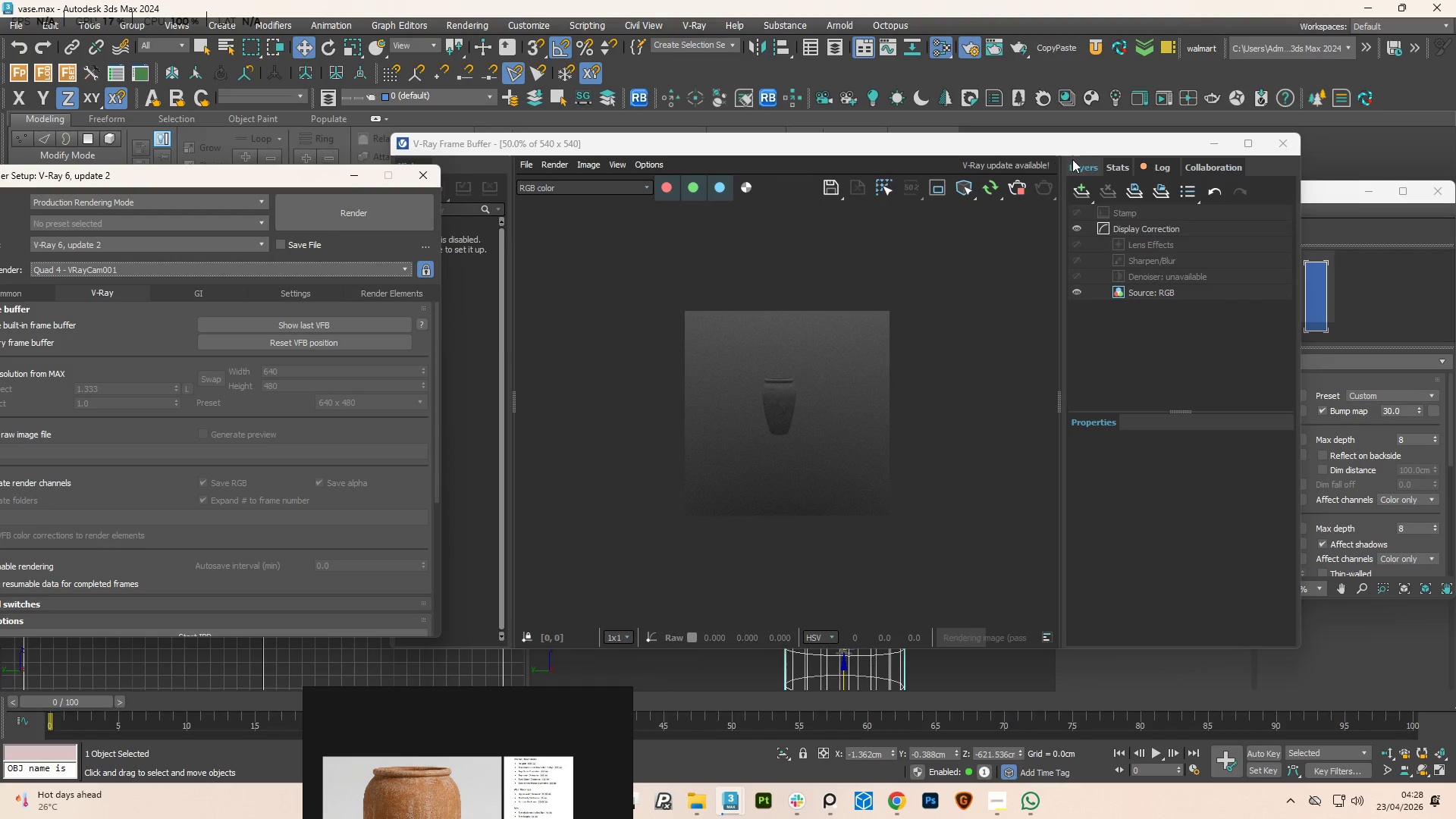 
left_click_drag(start_coordinate=[1059, 149], to_coordinate=[432, 105])
 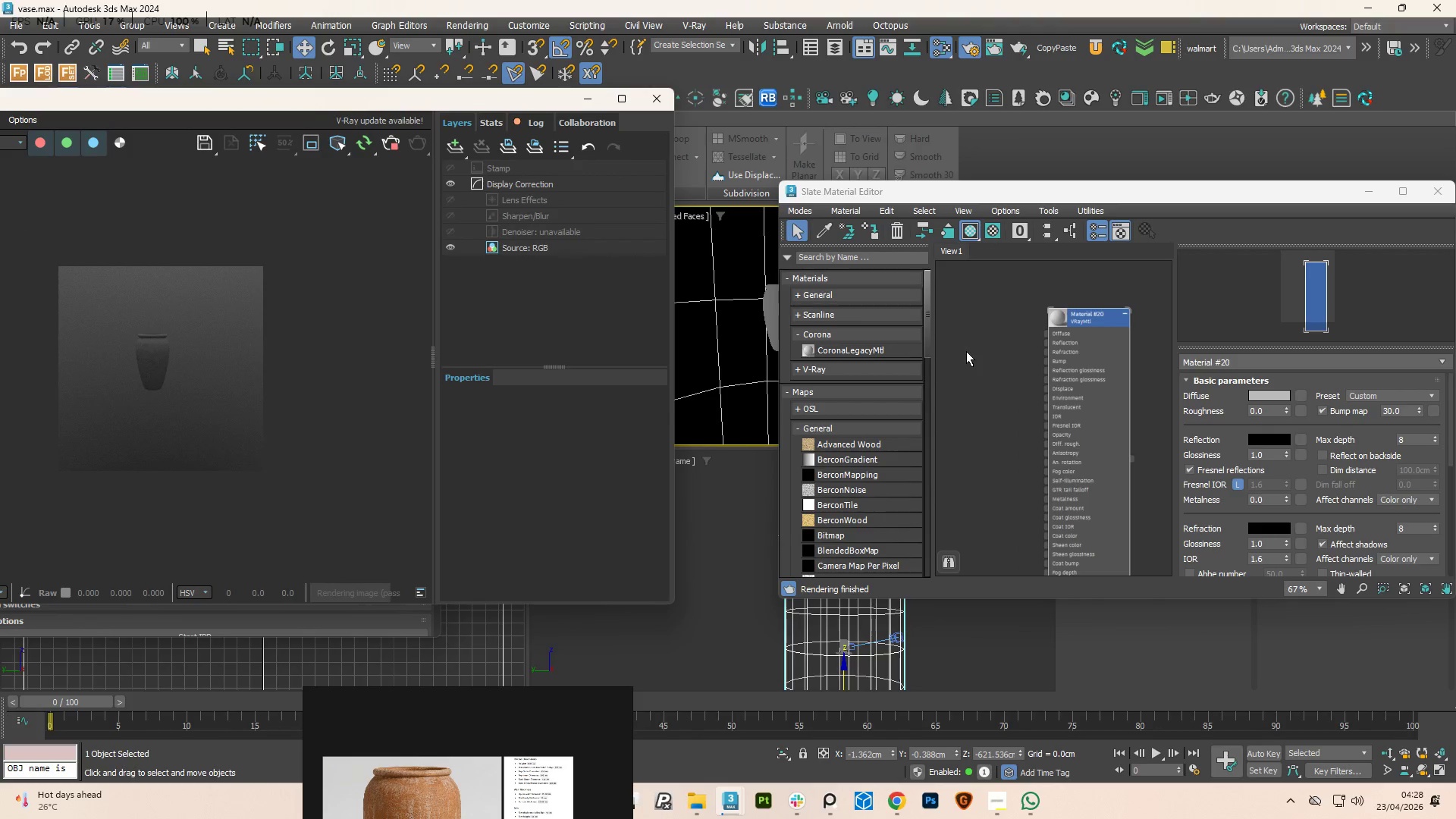 
right_click([966, 351])
 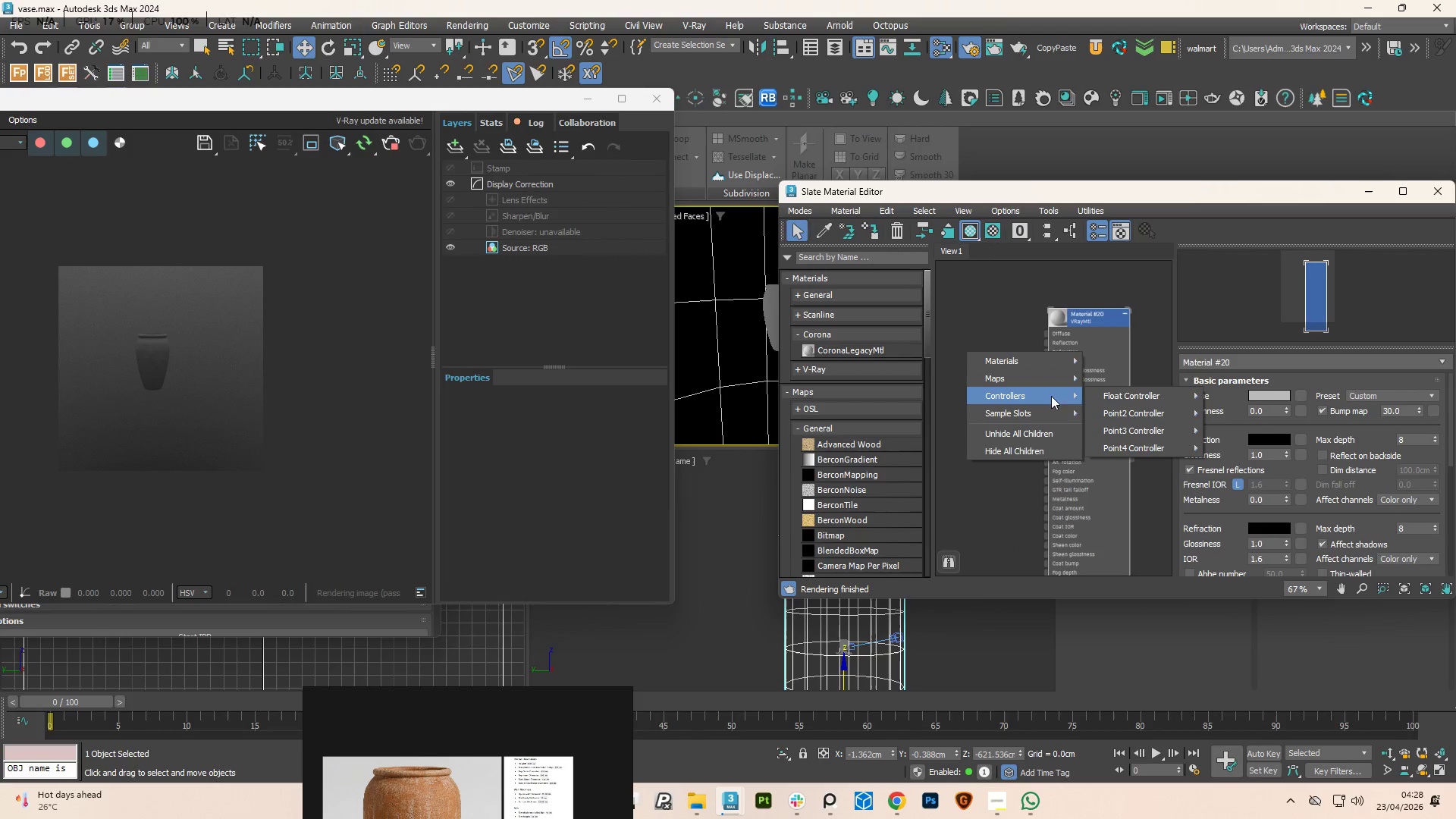 
mouse_move([1048, 364])
 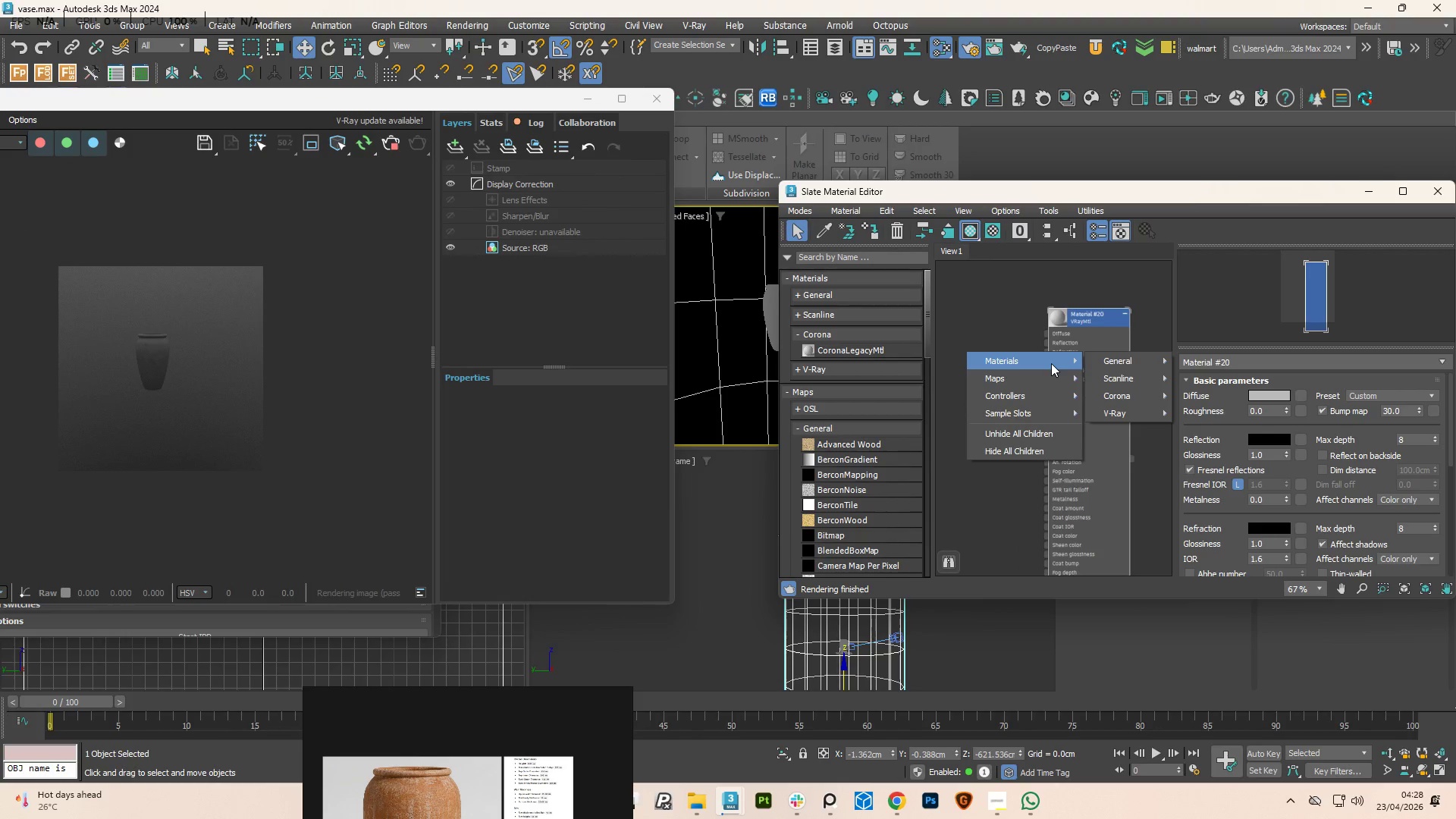 
mouse_move([1065, 363])
 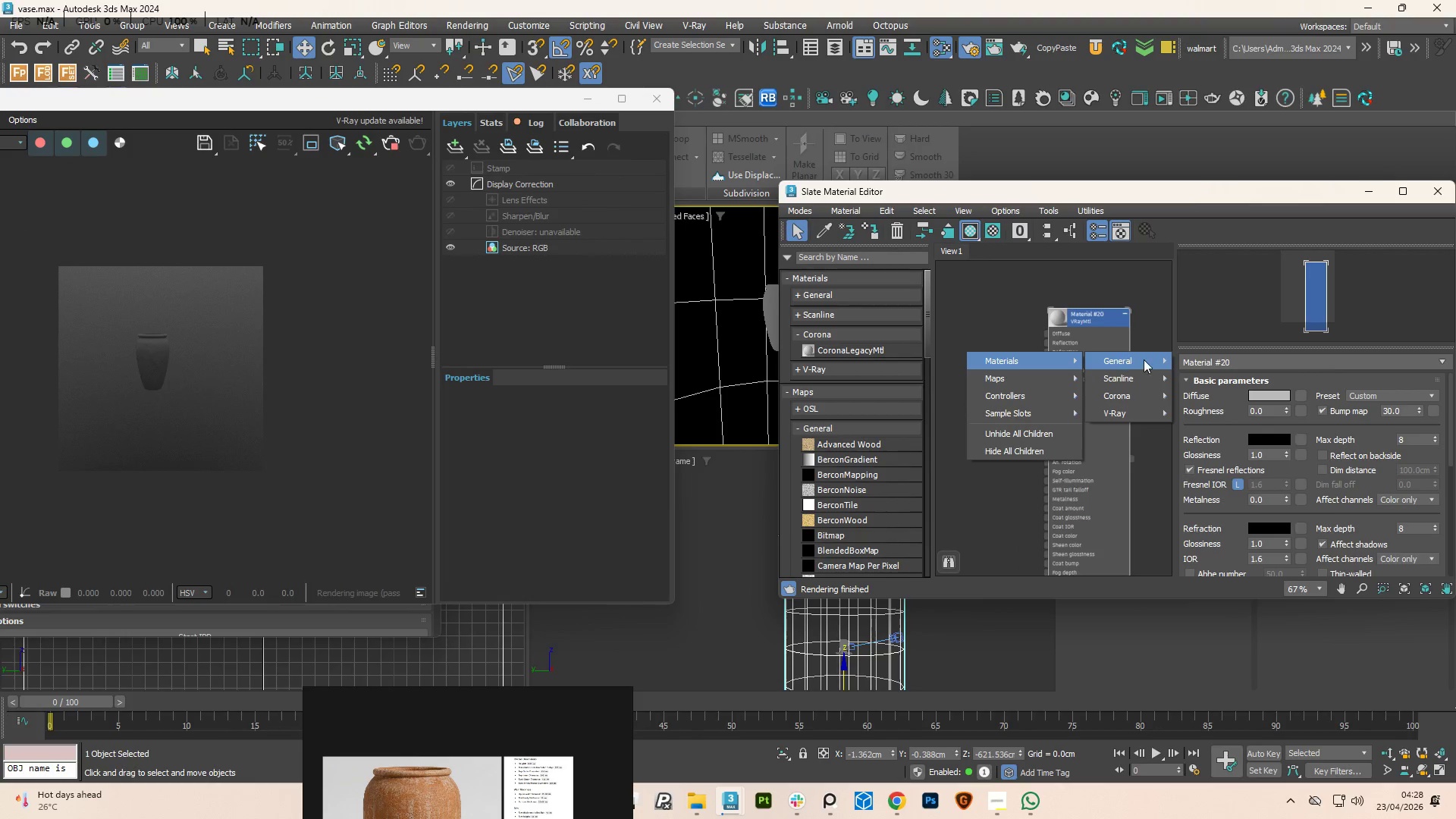 
mouse_move([1149, 360])
 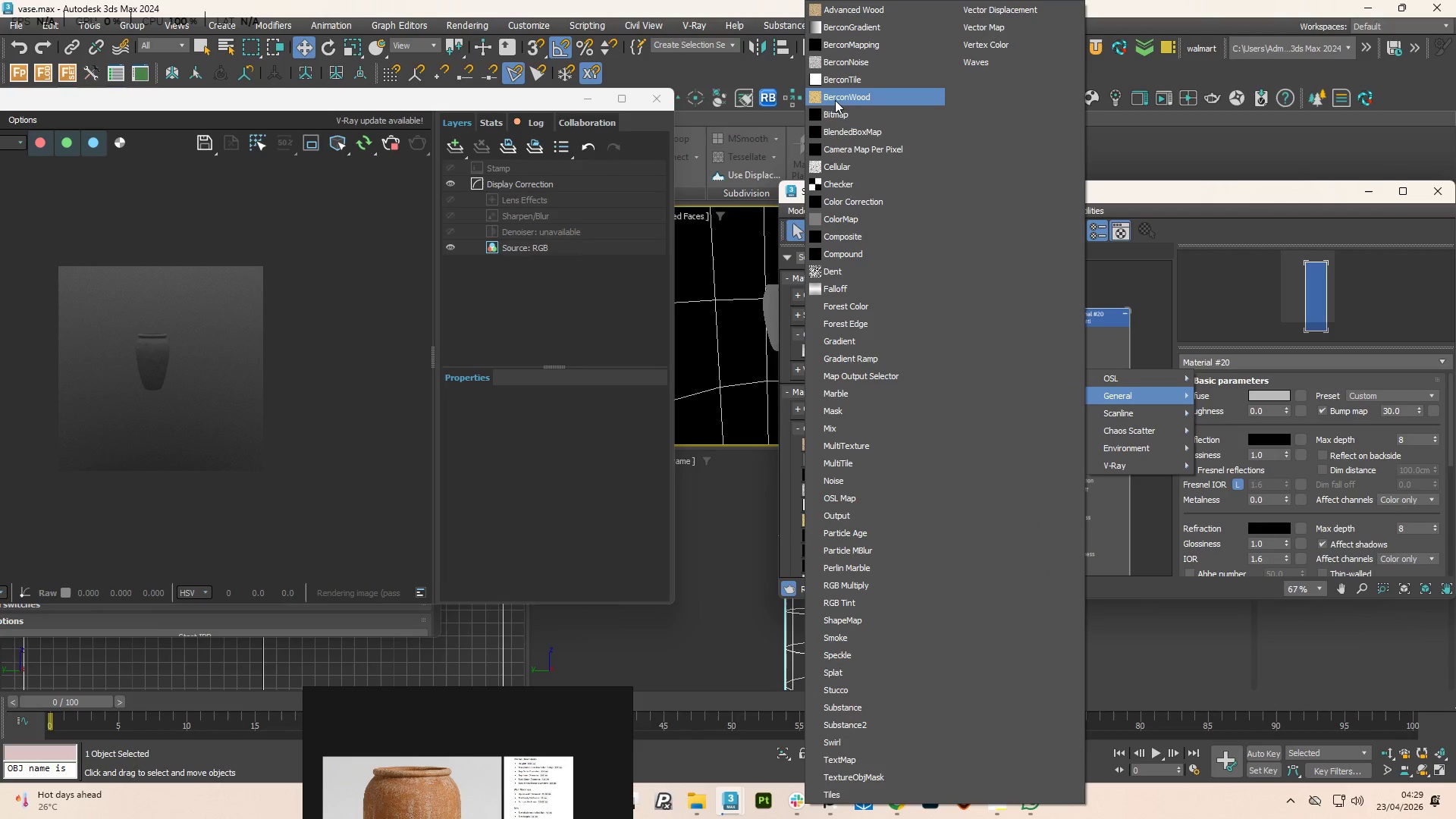 
wait(6.69)
 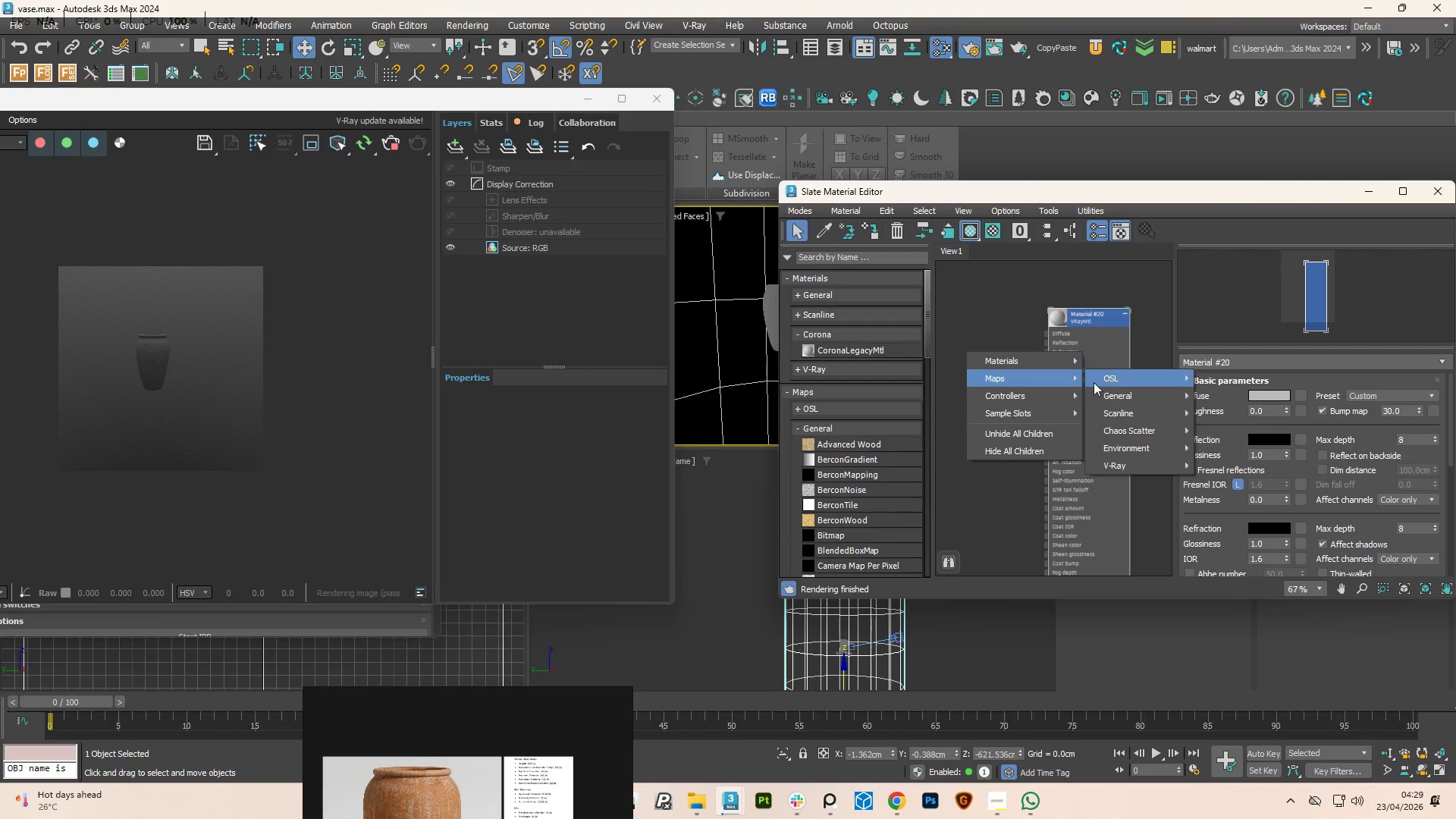 
left_click([846, 344])
 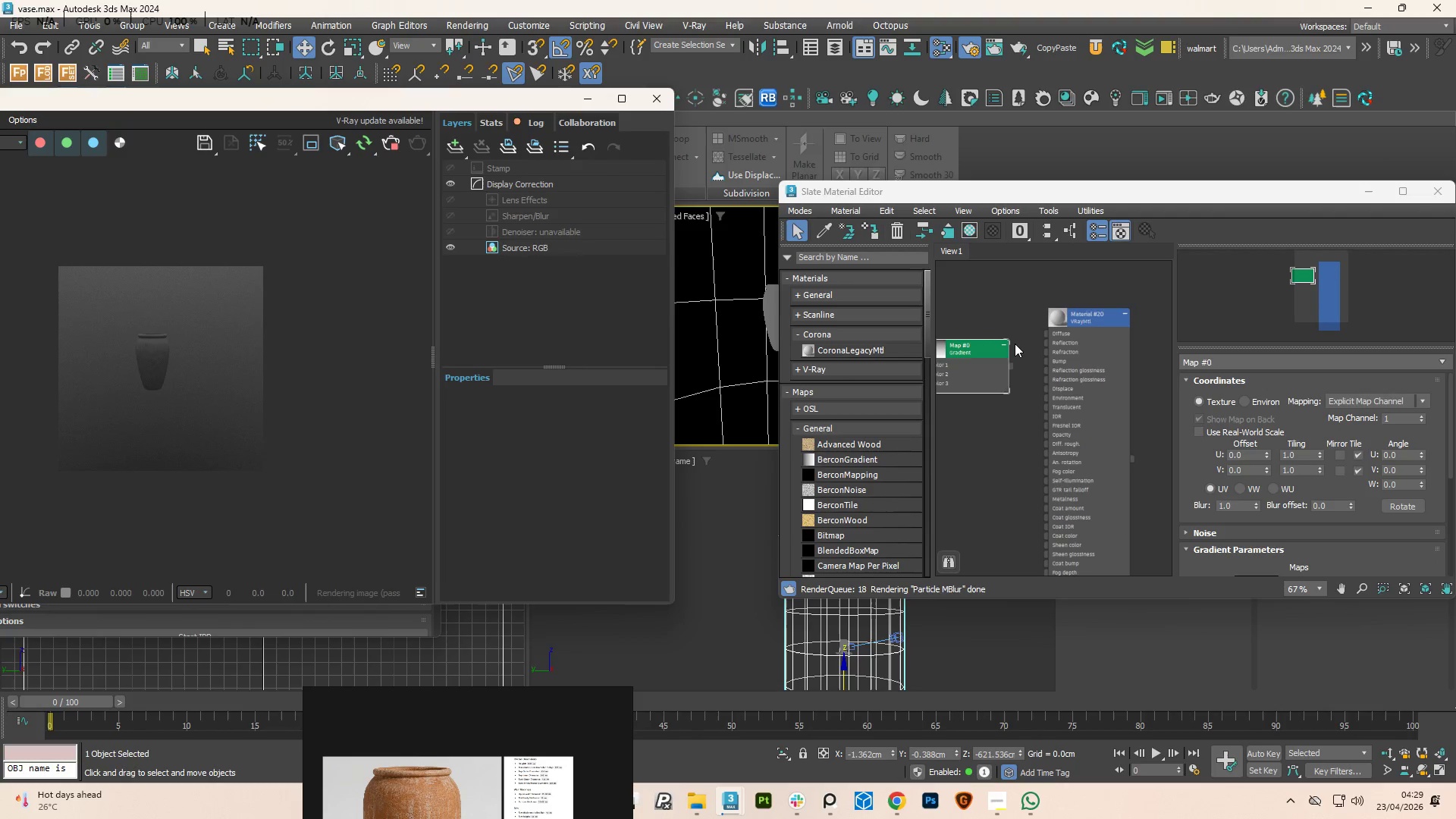 
scroll: coordinate [1068, 337], scroll_direction: down, amount: 2.0
 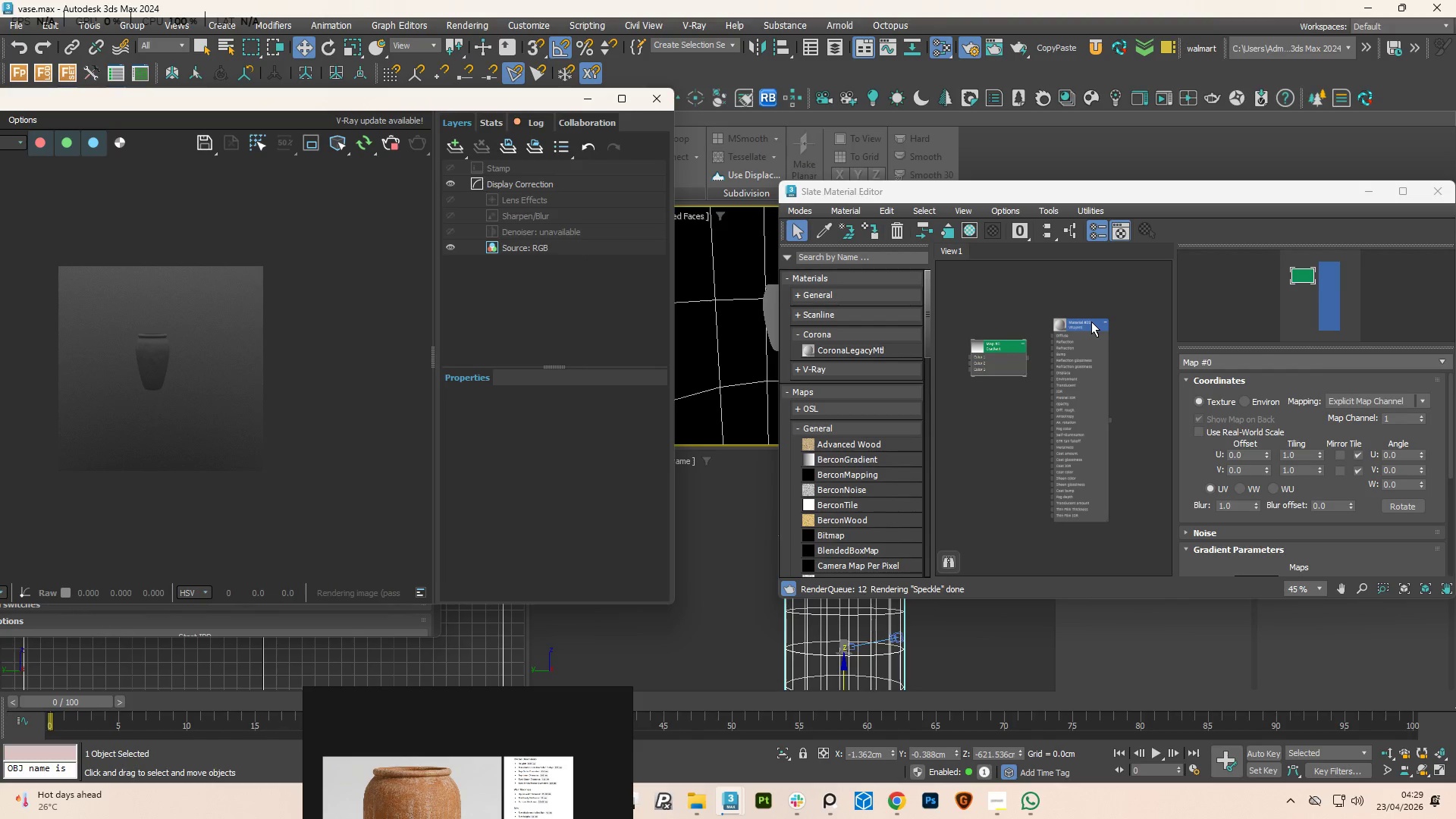 
hold_key(key=ShiftLeft, duration=1.53)
left_click_drag(start_coordinate=[1091, 322], to_coordinate=[1025, 317])
 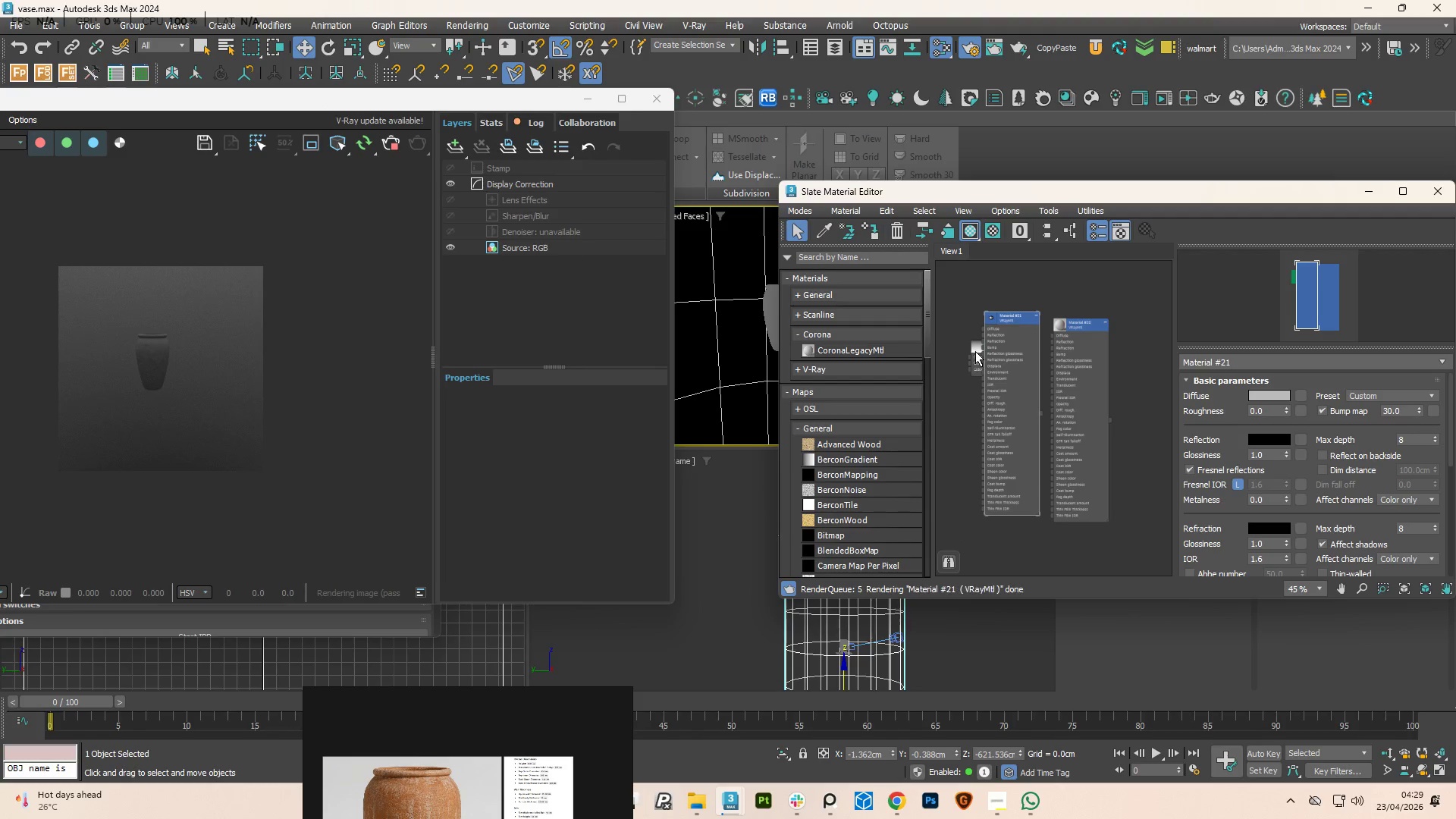 
left_click_drag(start_coordinate=[975, 351], to_coordinate=[920, 323])
 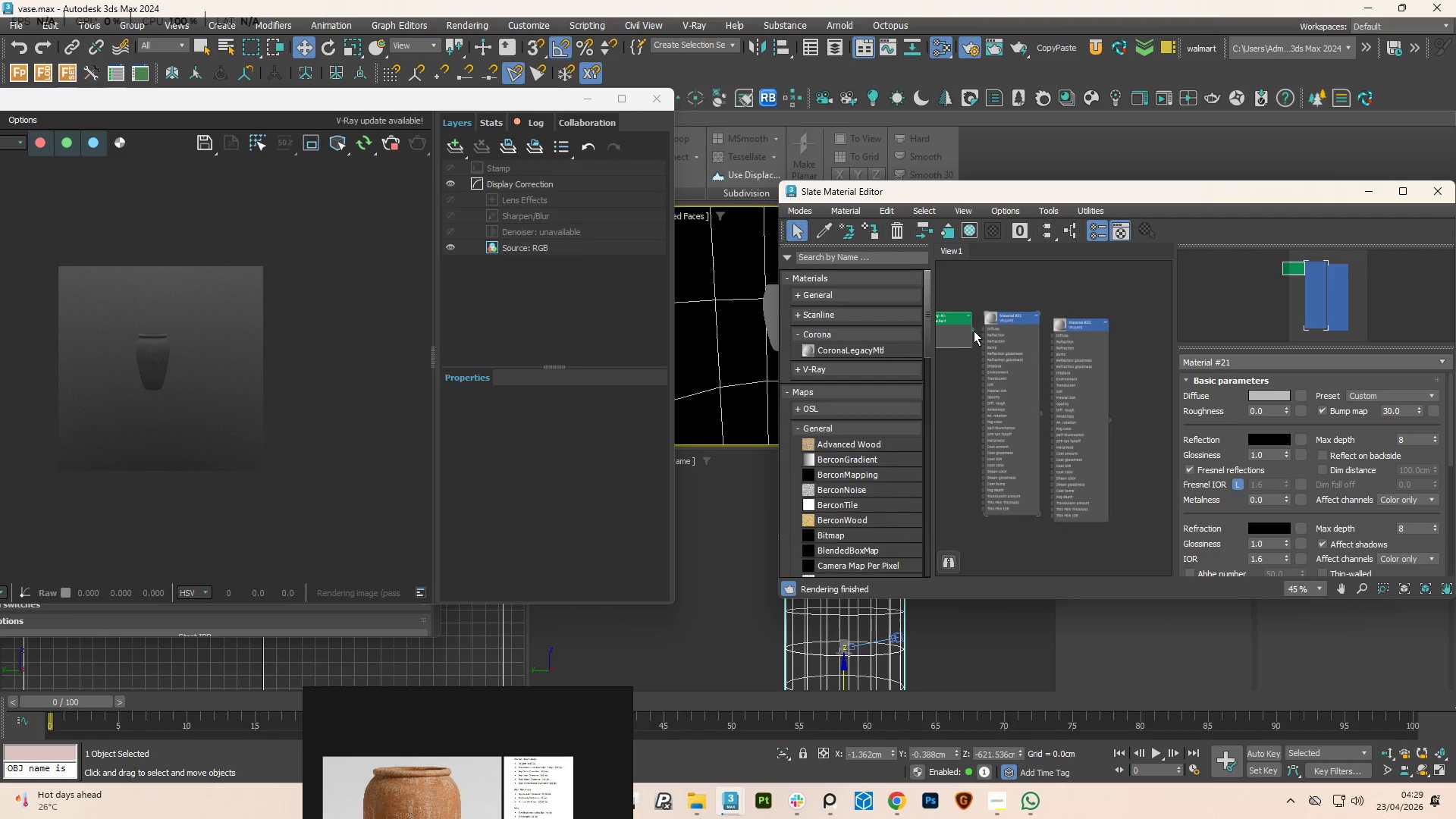 
left_click_drag(start_coordinate=[974, 331], to_coordinate=[987, 335])
 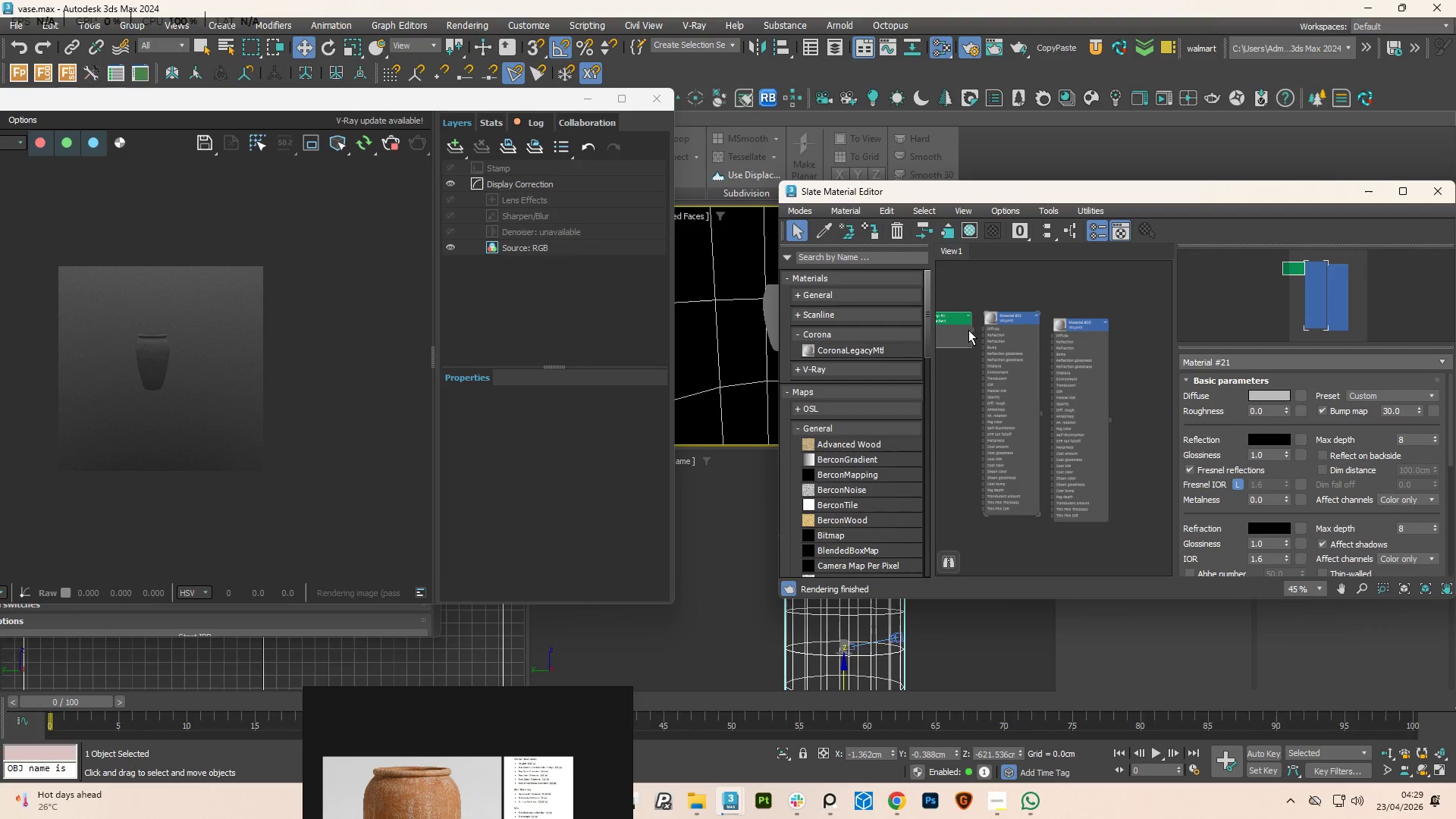 
left_click_drag(start_coordinate=[968, 330], to_coordinate=[986, 330])
 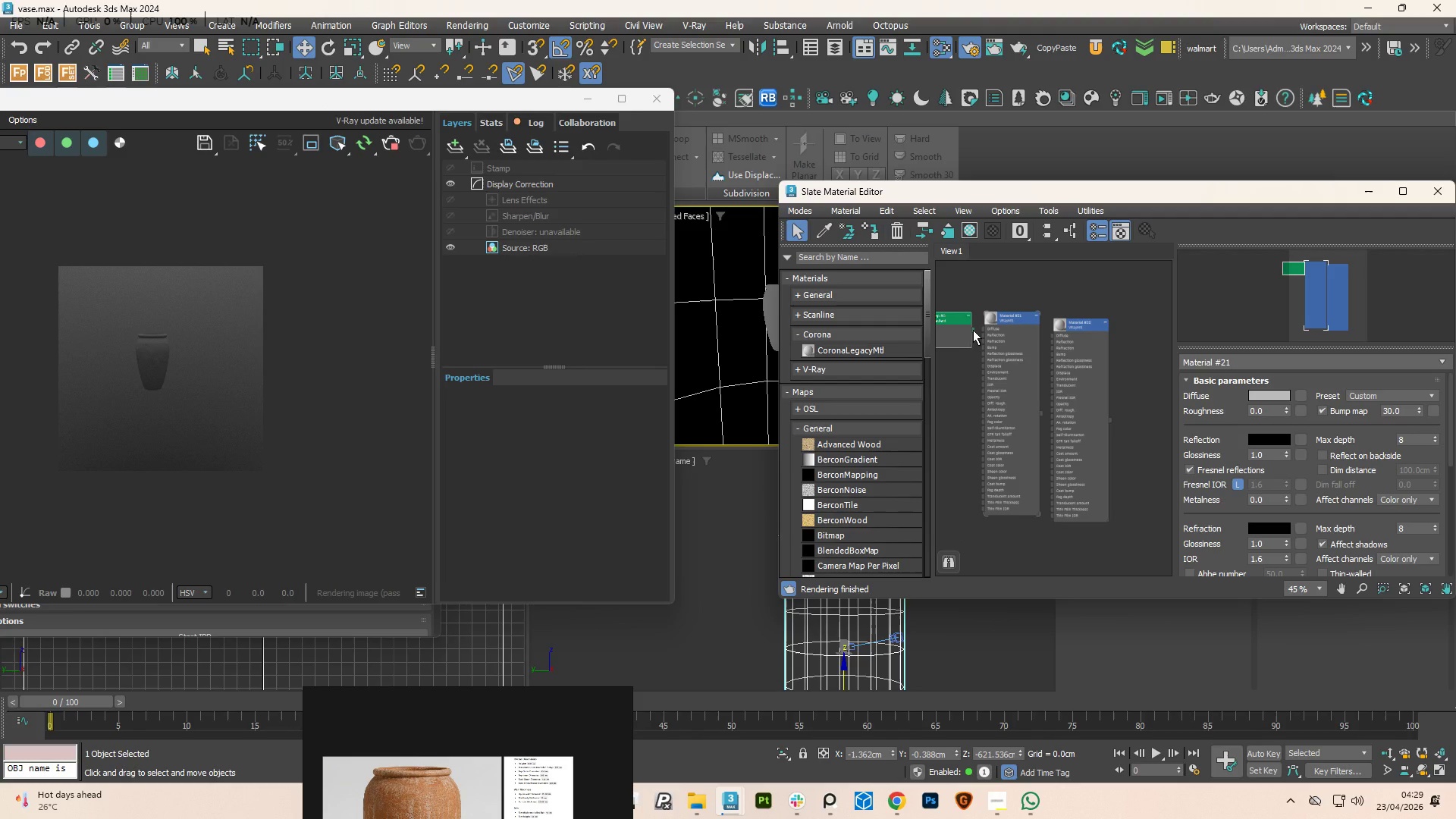 
left_click_drag(start_coordinate=[973, 330], to_coordinate=[987, 328])
 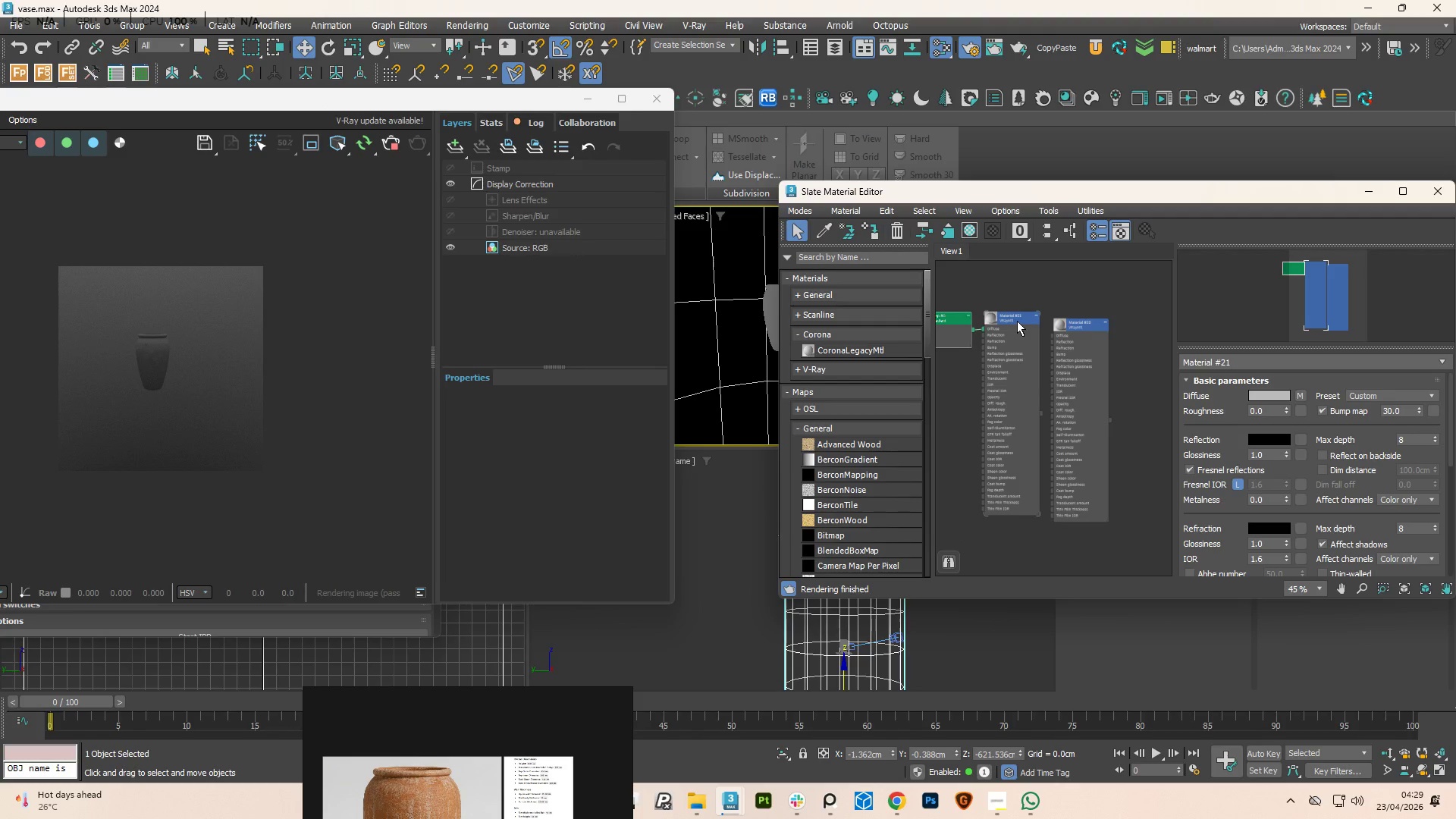 
left_click([1017, 321])
 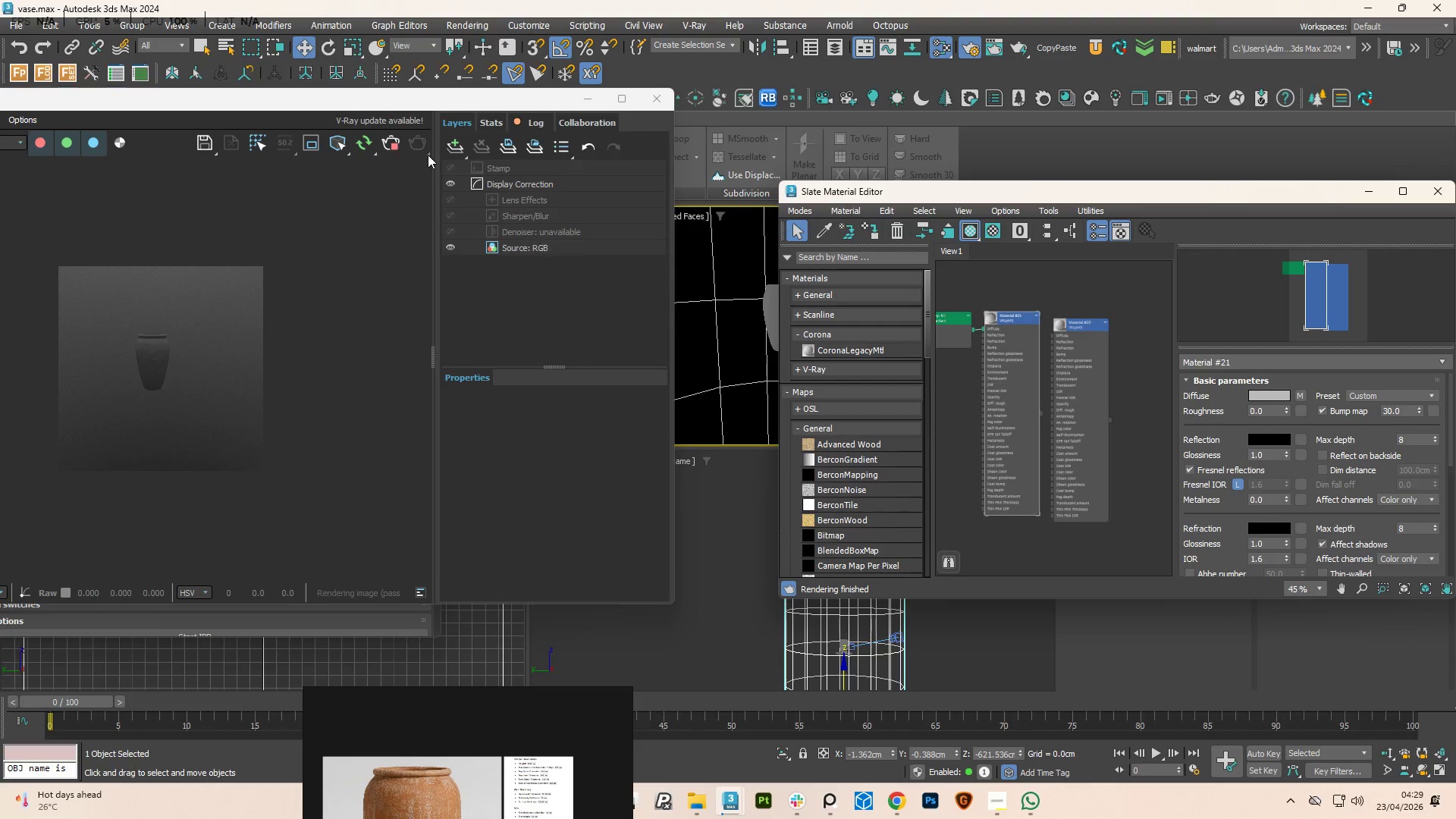 
left_click_drag(start_coordinate=[452, 103], to_coordinate=[377, 293])
 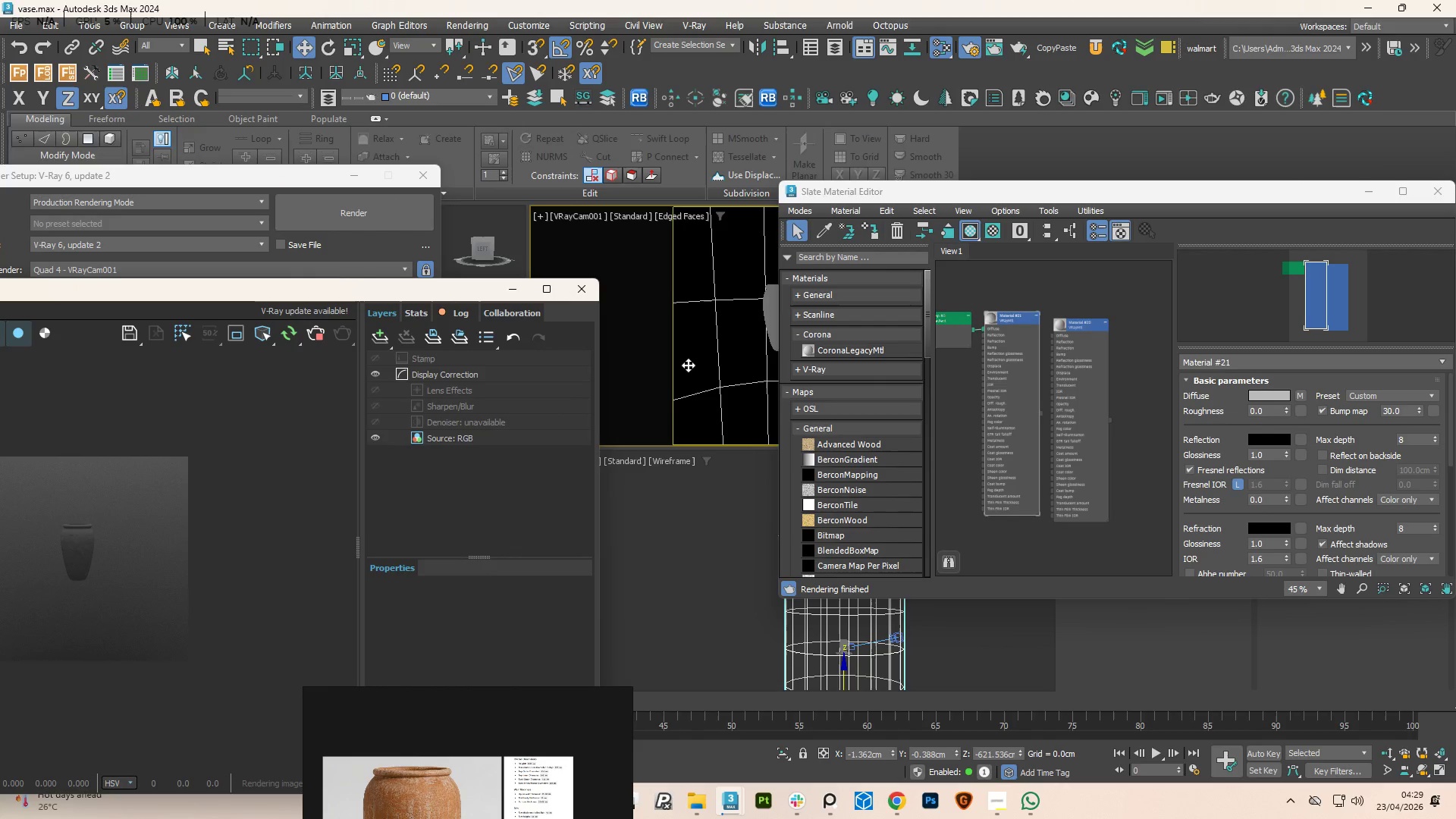 
left_click([688, 365])
 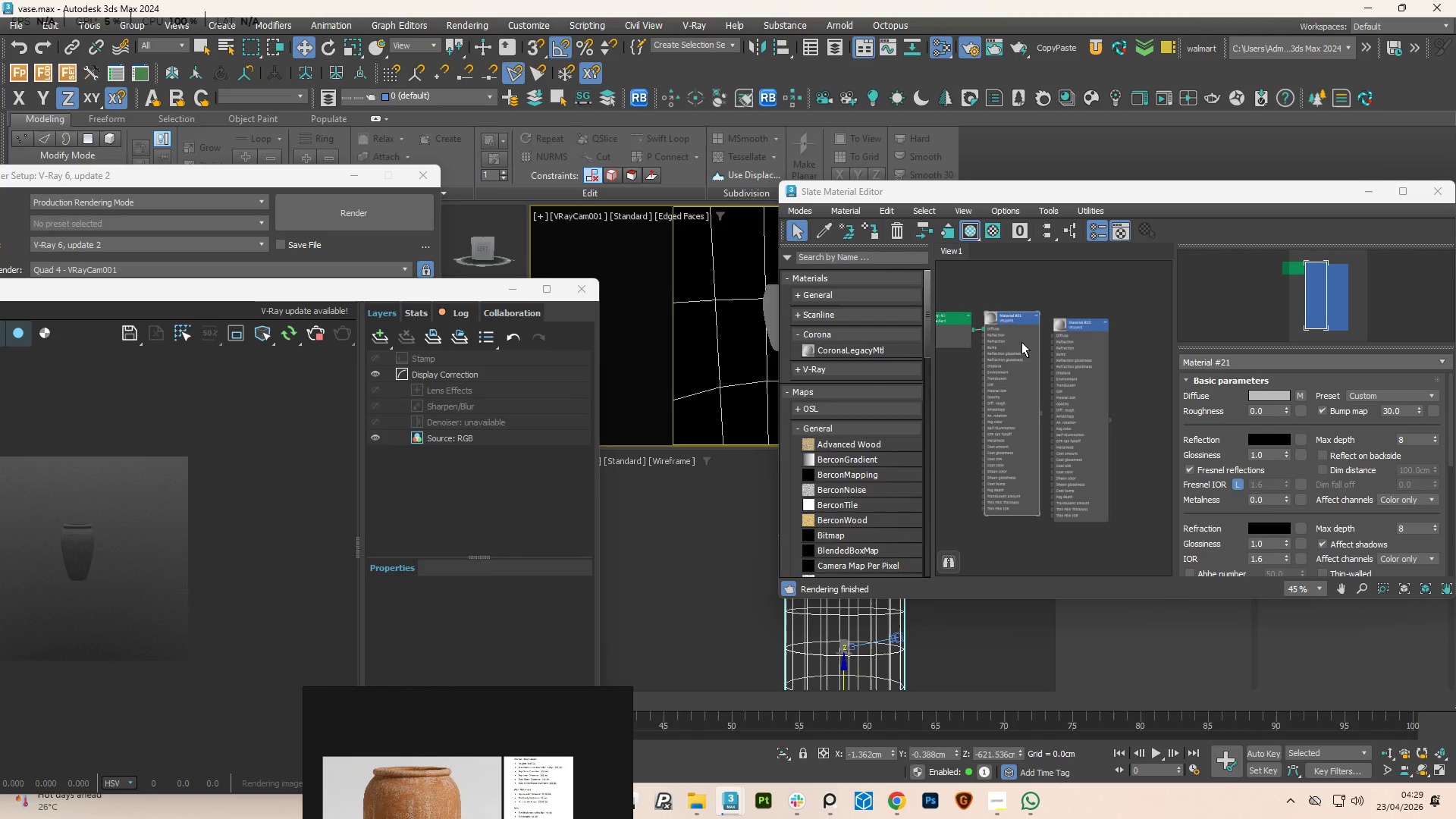 
left_click([996, 318])
 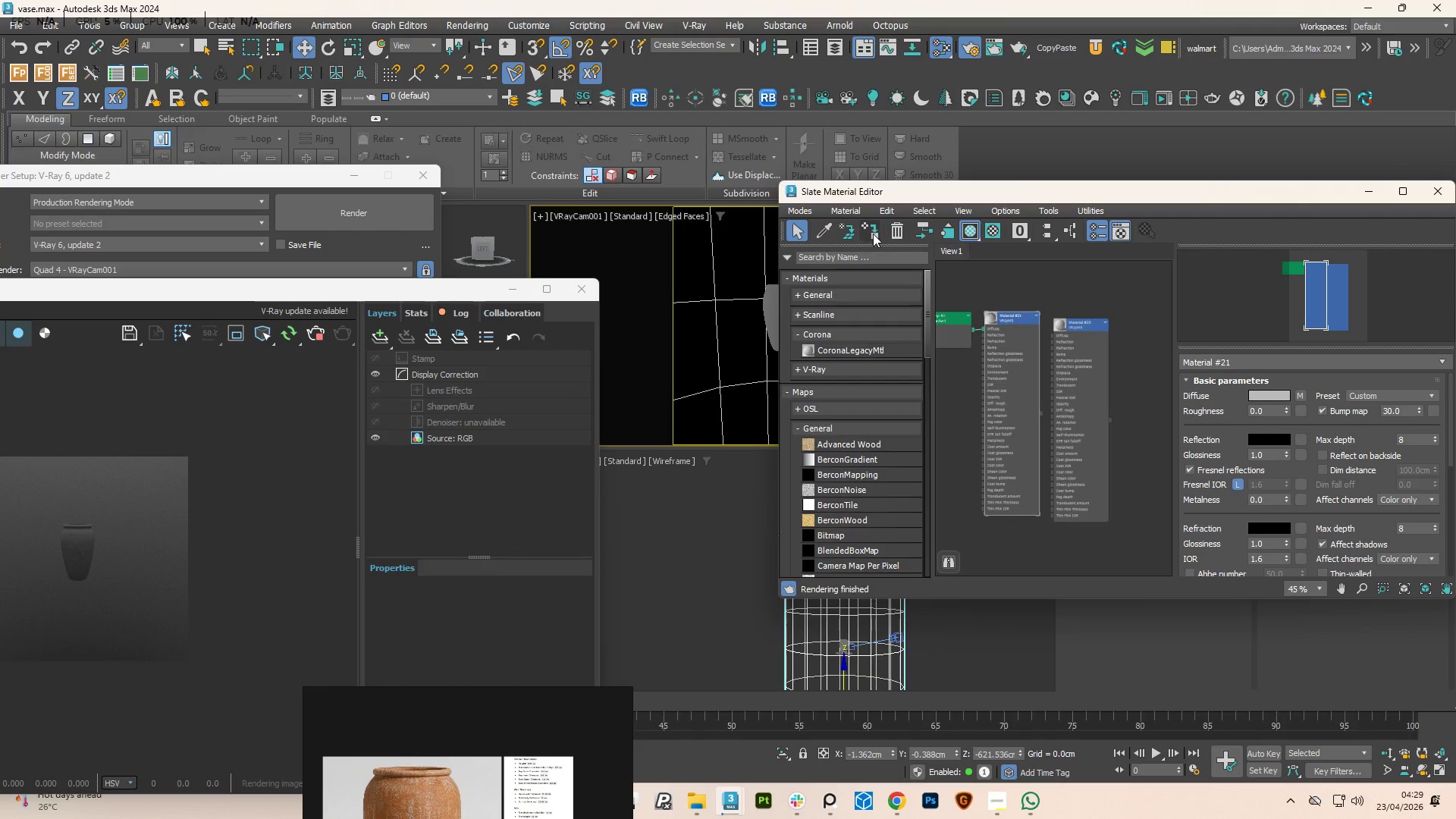 
left_click([873, 234])
 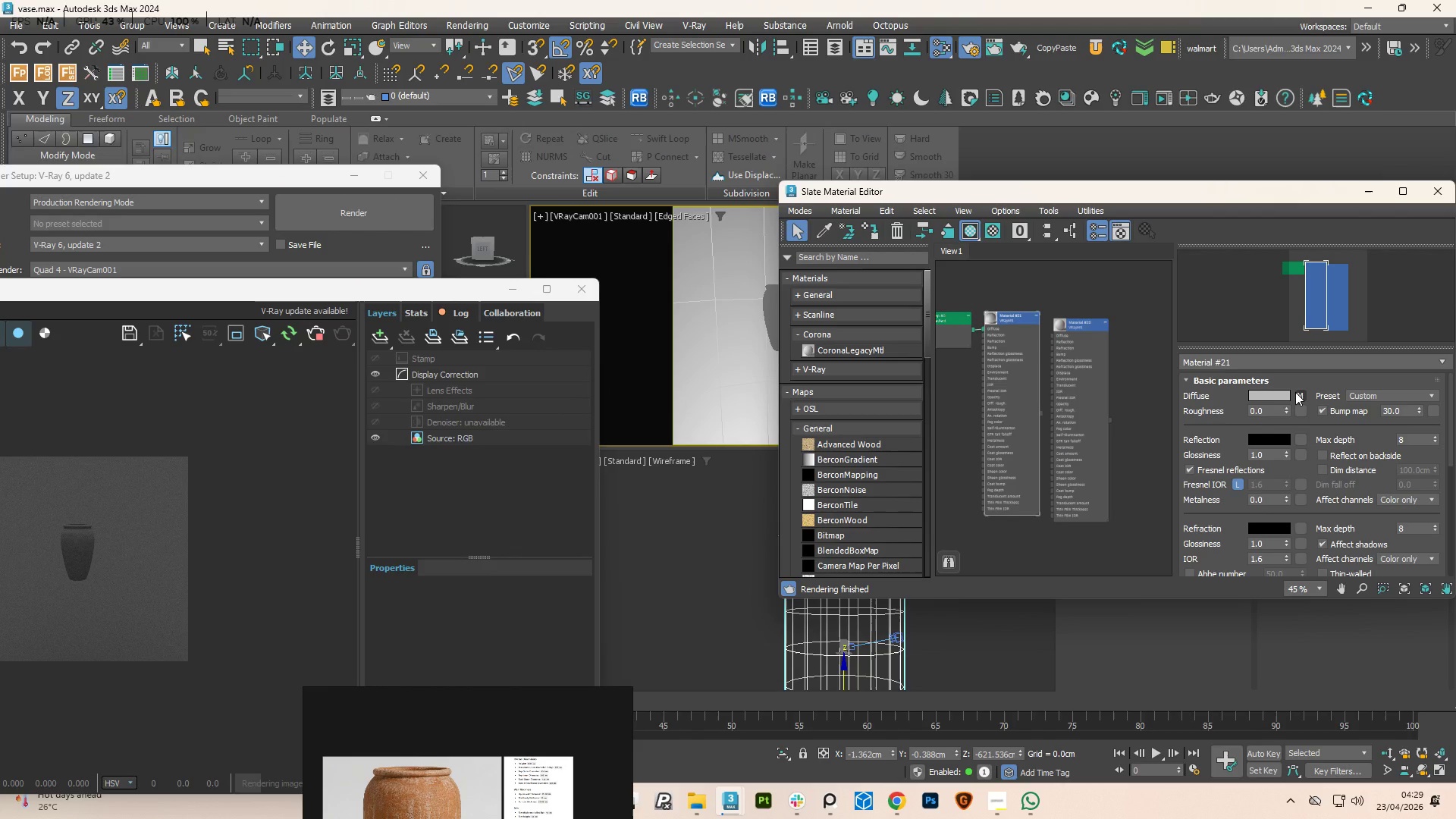 
left_click([968, 318])
 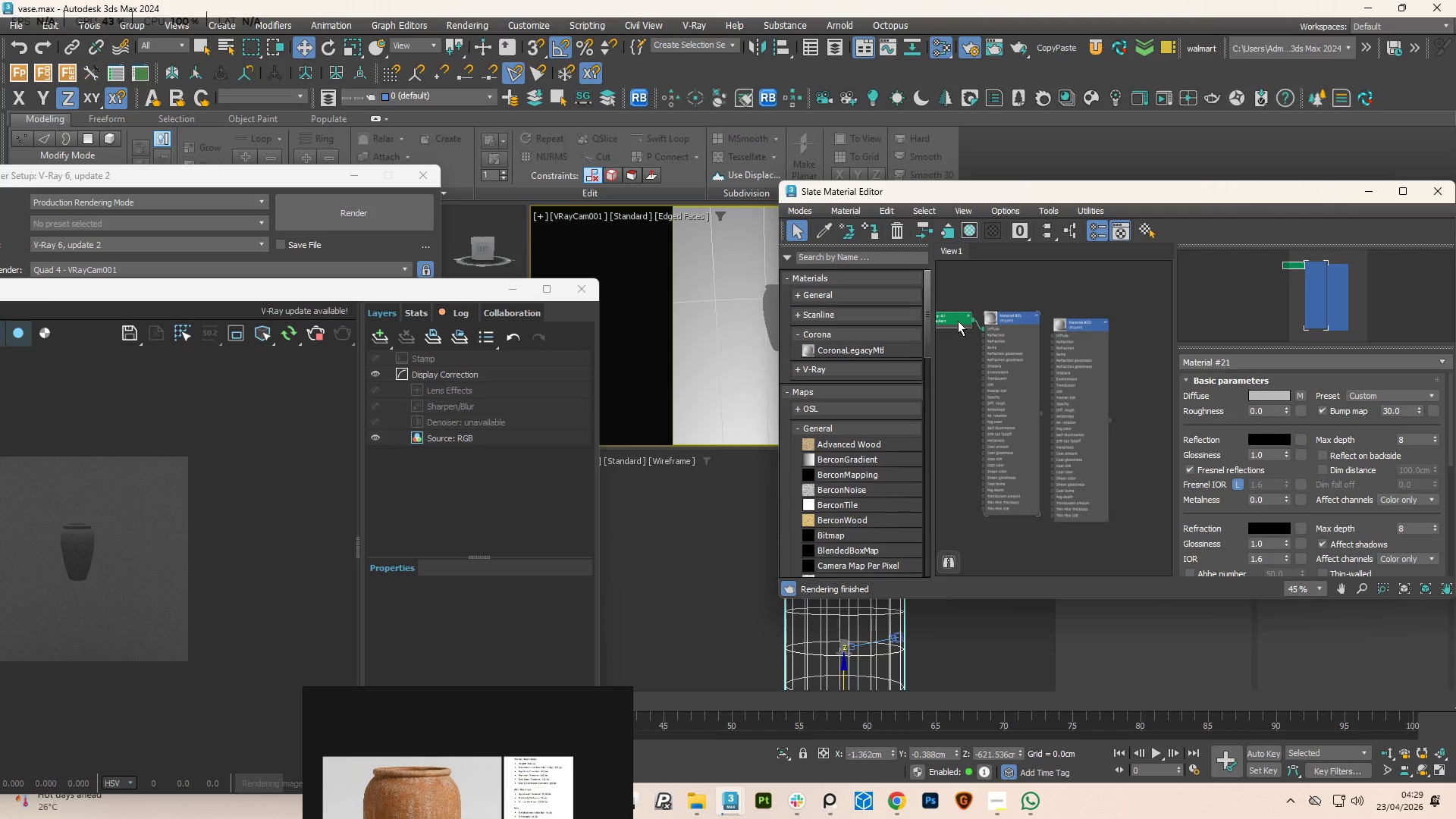 
left_click([958, 321])
 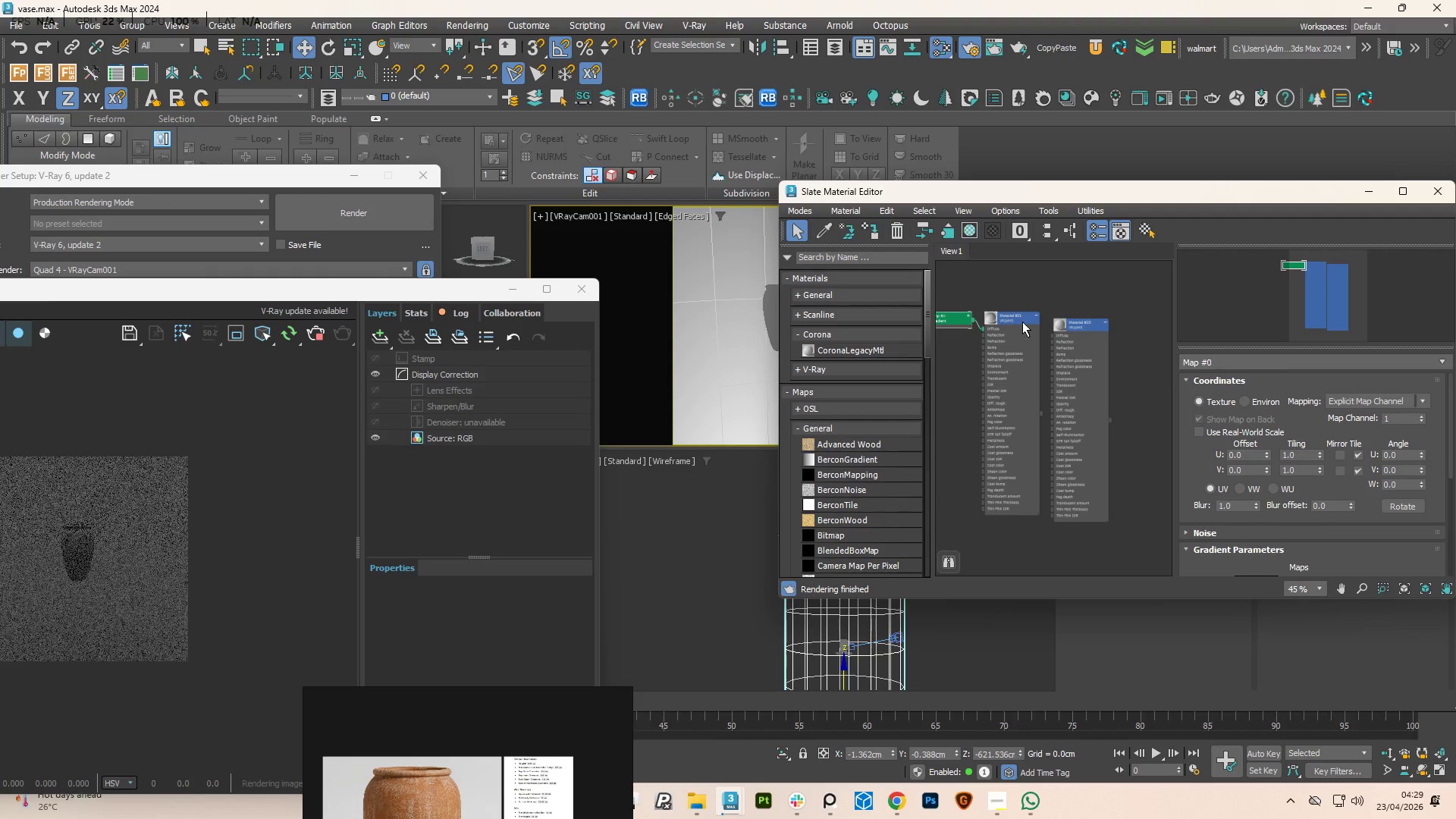 
left_click([952, 318])
 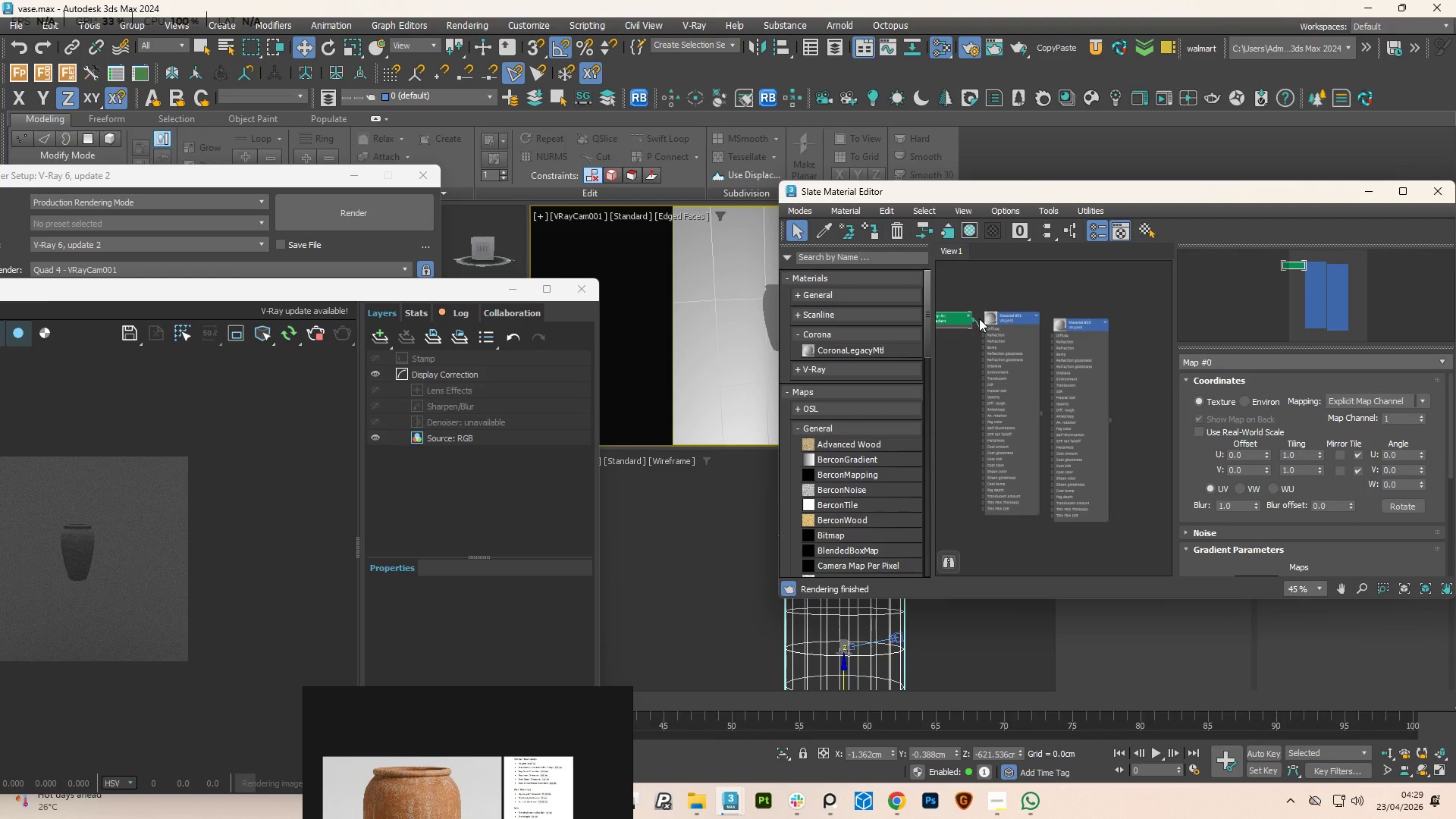 
scroll: coordinate [1375, 504], scroll_direction: down, amount: 3.0
 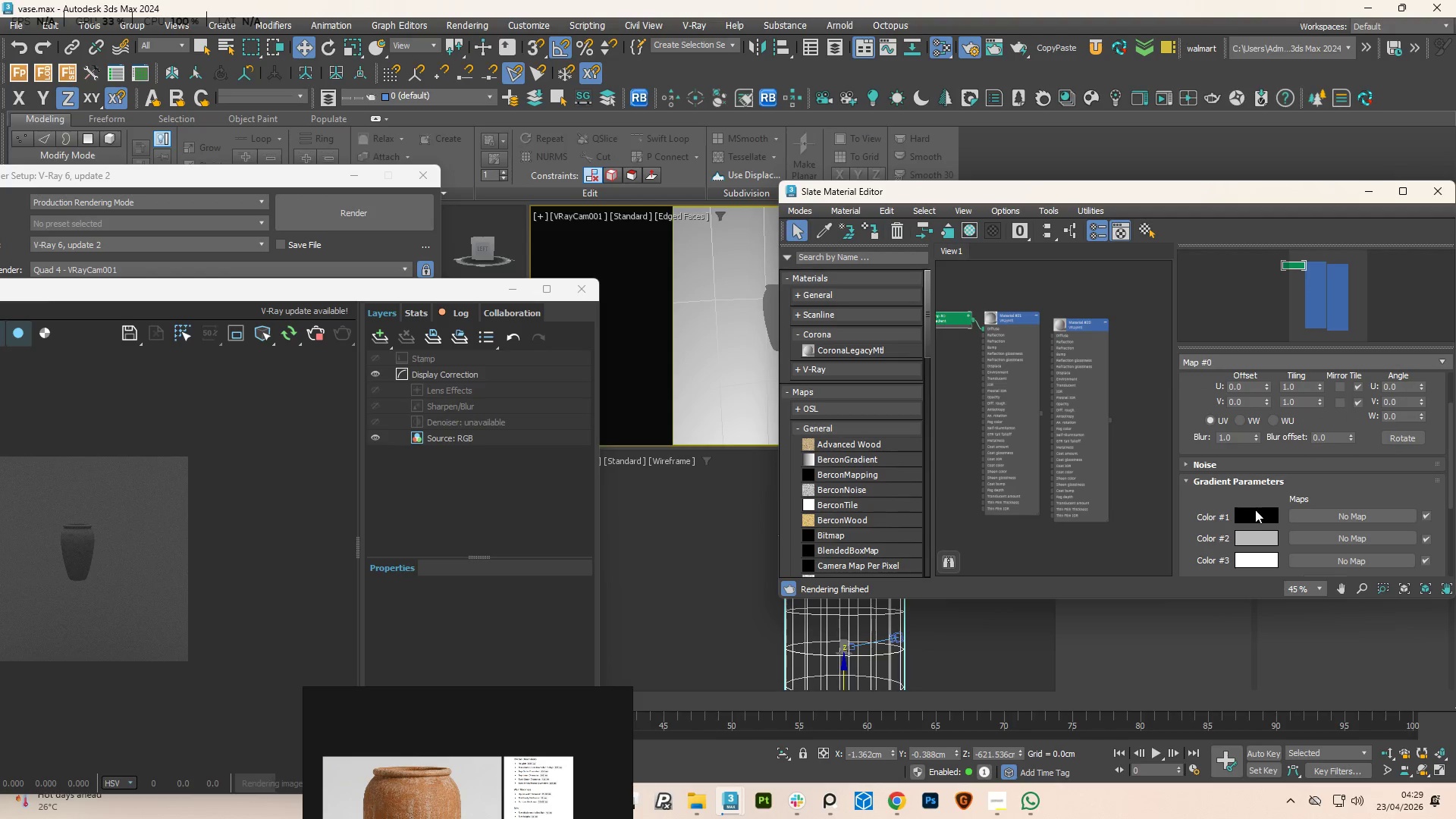 
left_click([1255, 510])
 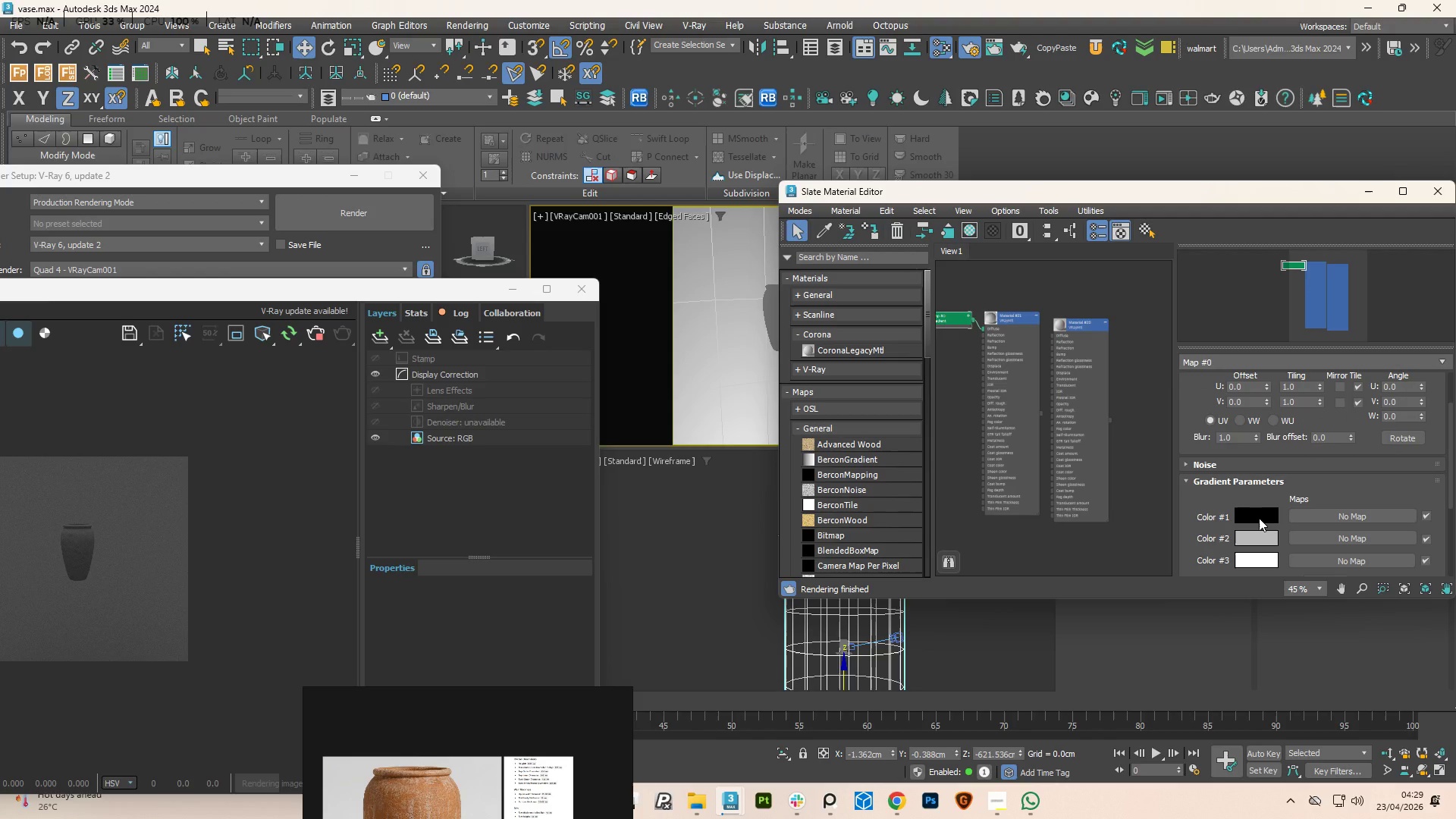 
left_click([1259, 518])
 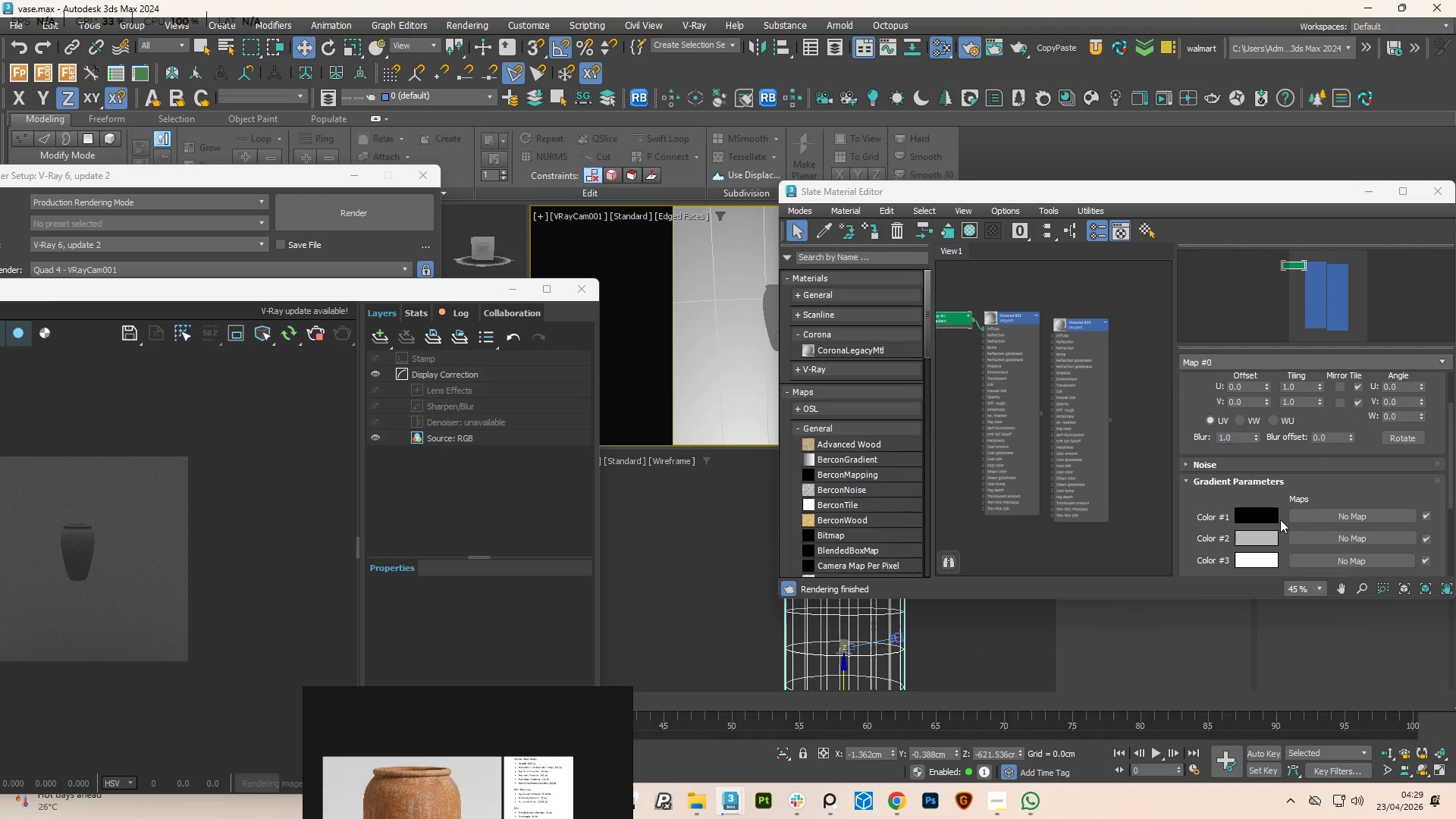 
left_click([1269, 516])
 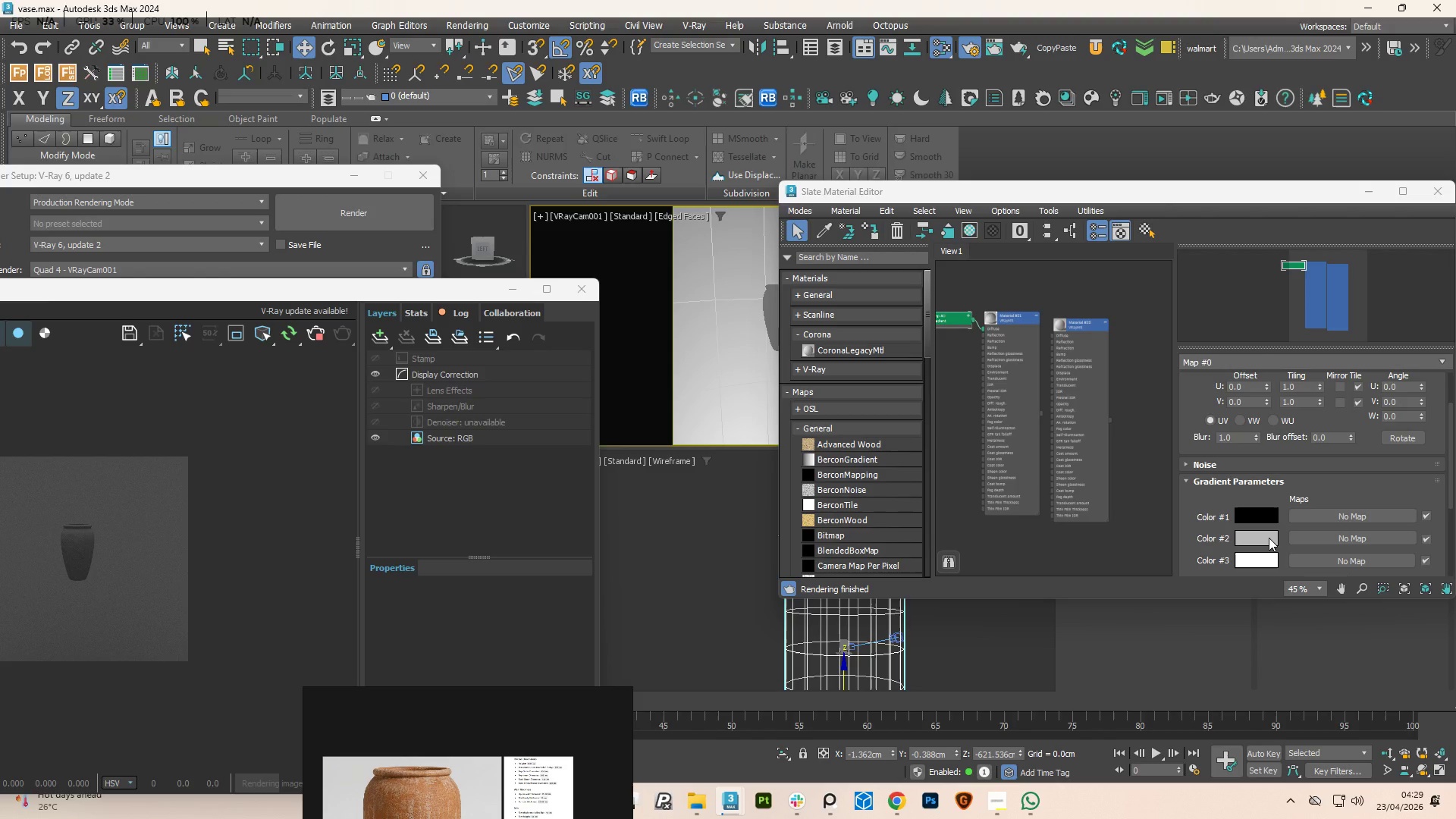 
left_click([1267, 538])
 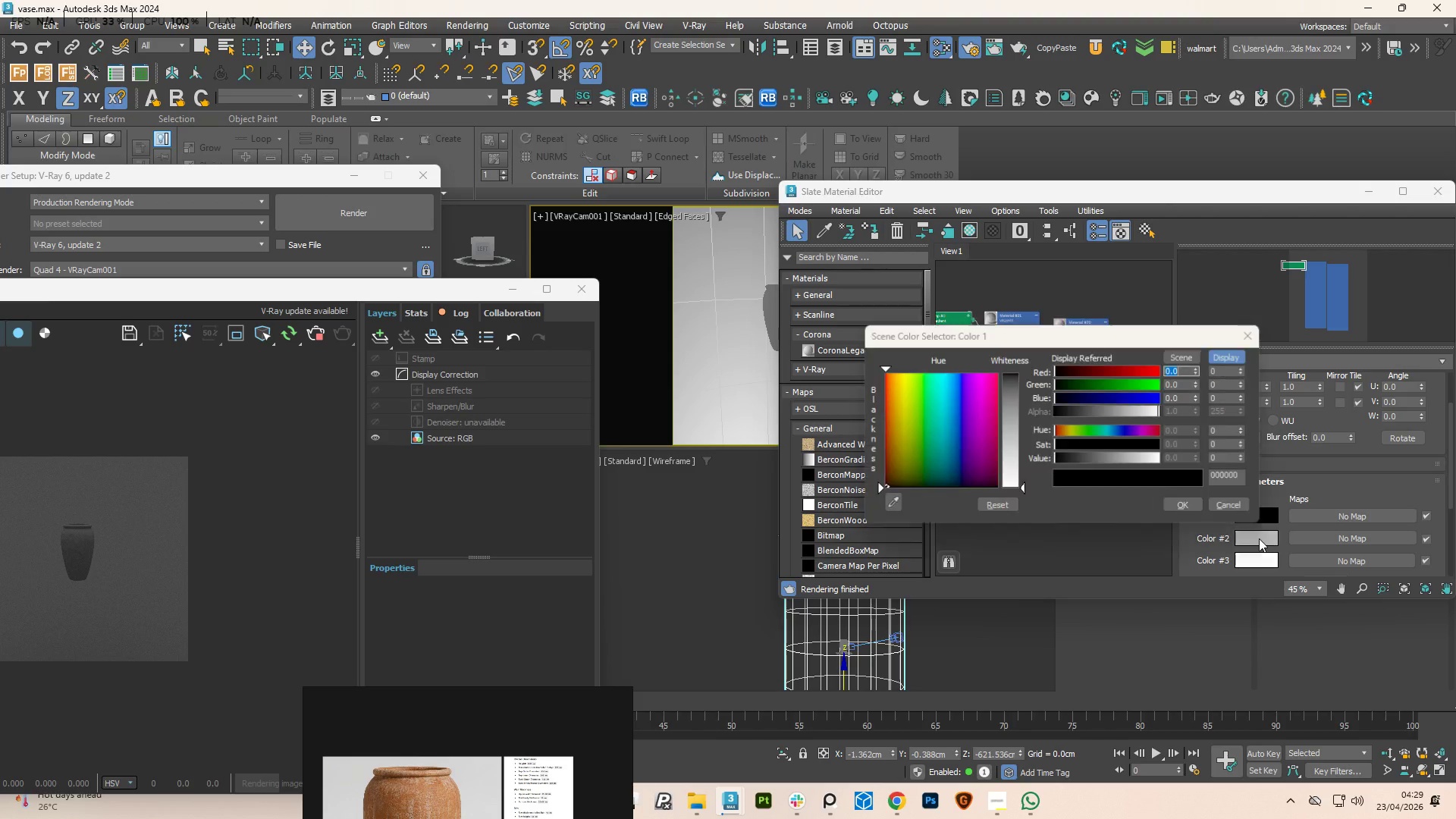 
scroll: coordinate [1259, 538], scroll_direction: down, amount: 1.0
 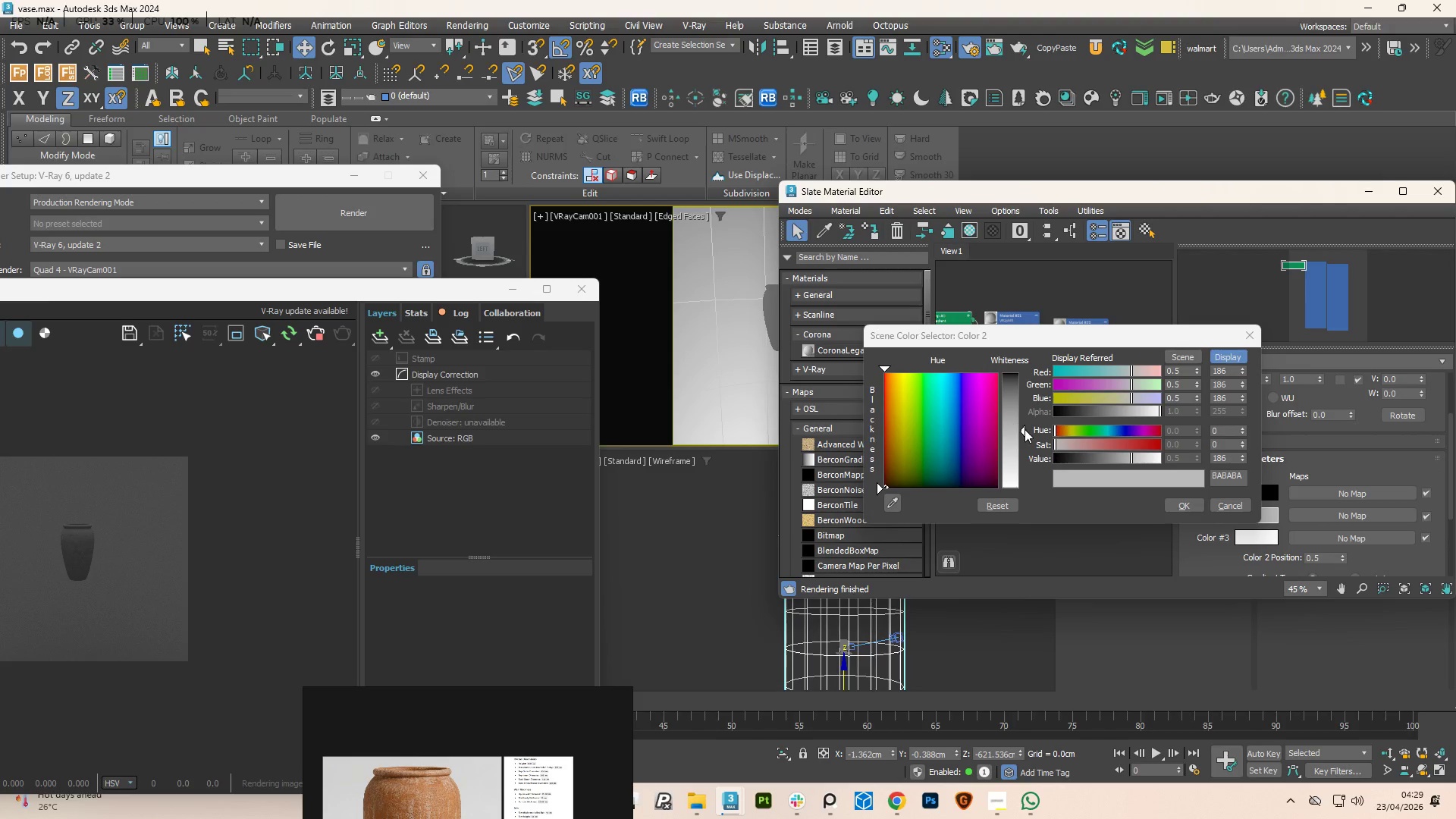 
left_click_drag(start_coordinate=[1025, 429], to_coordinate=[1030, 488])
 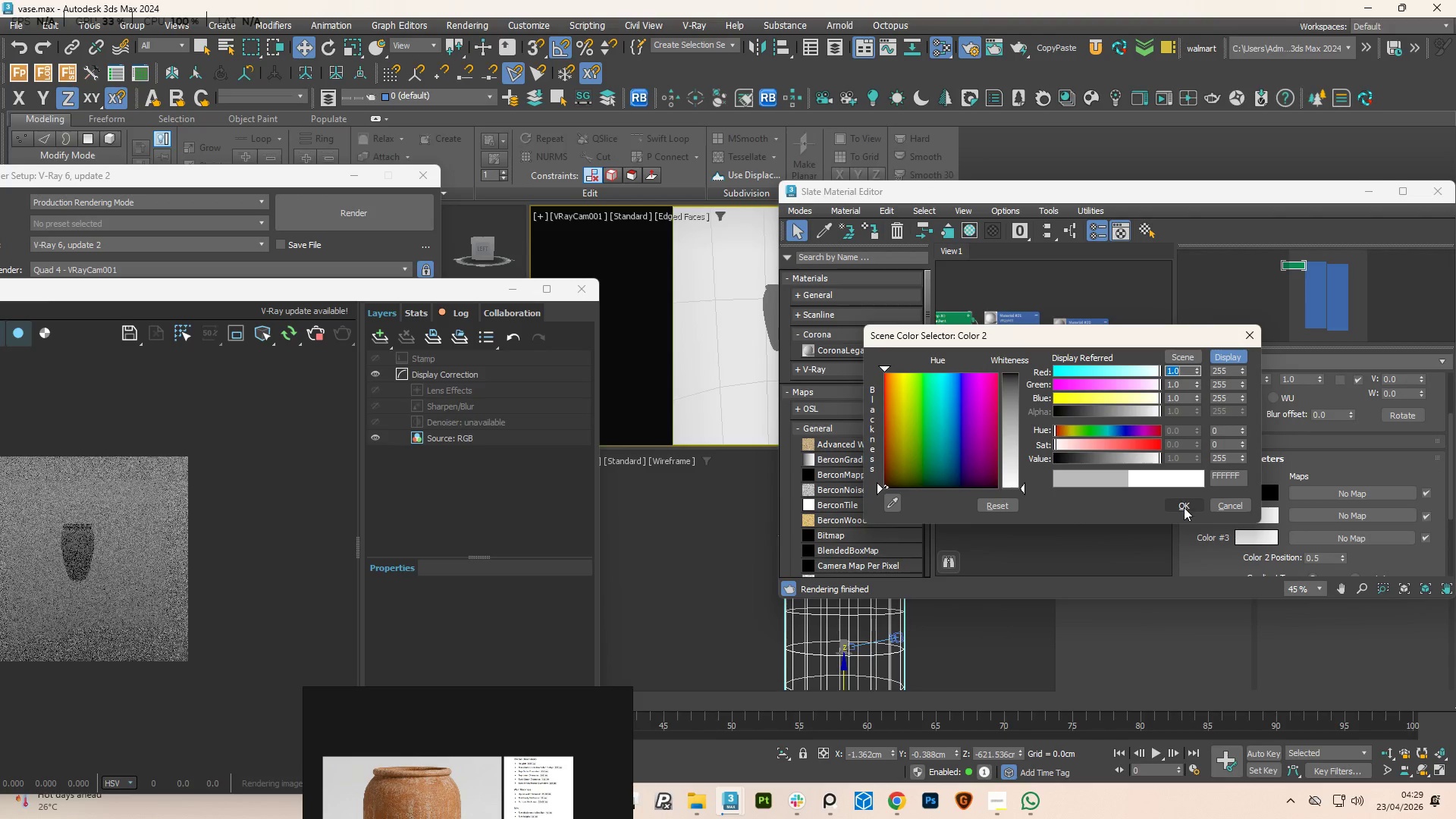 
left_click([1182, 509])
 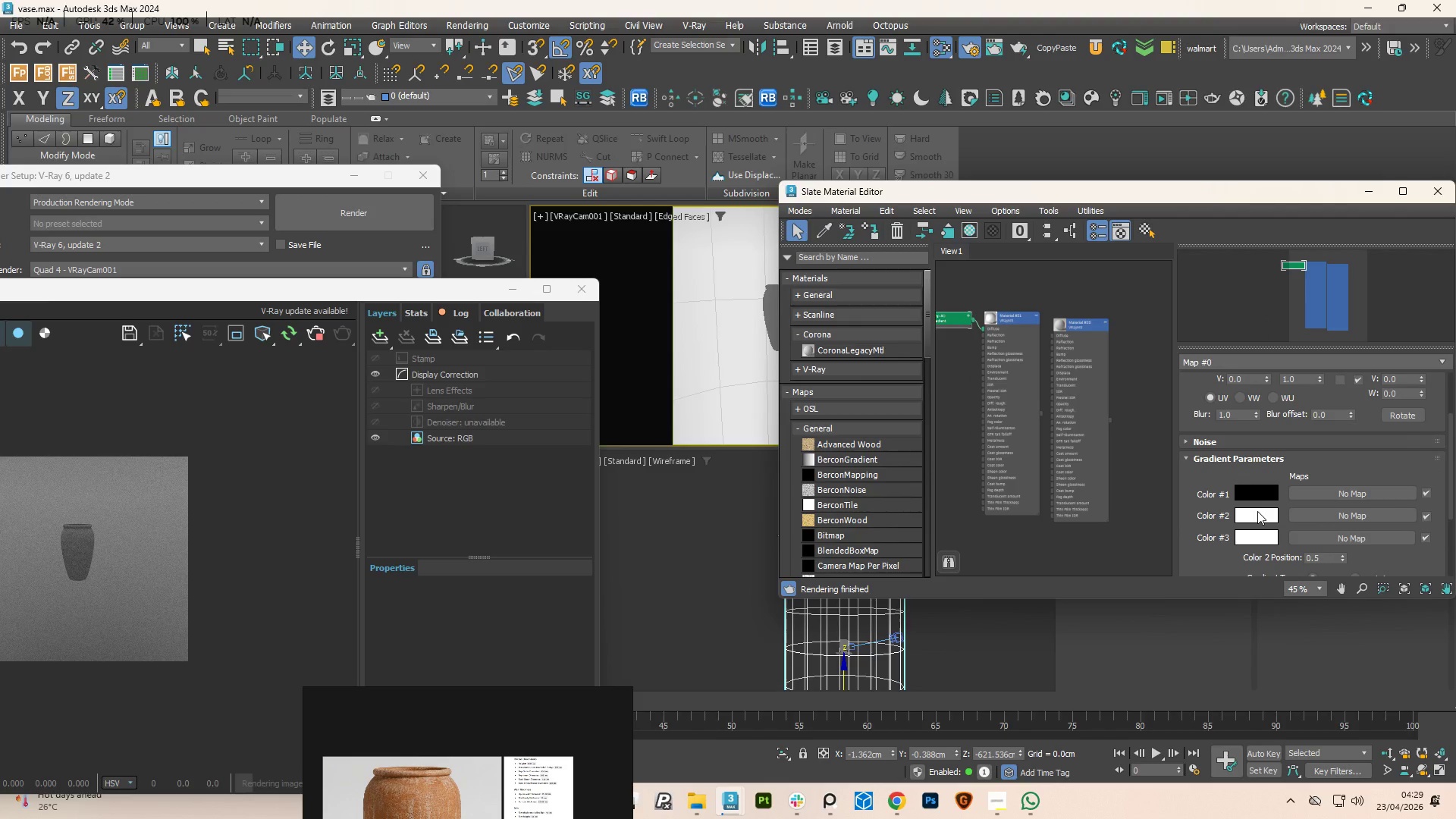 
left_click([1255, 491])
 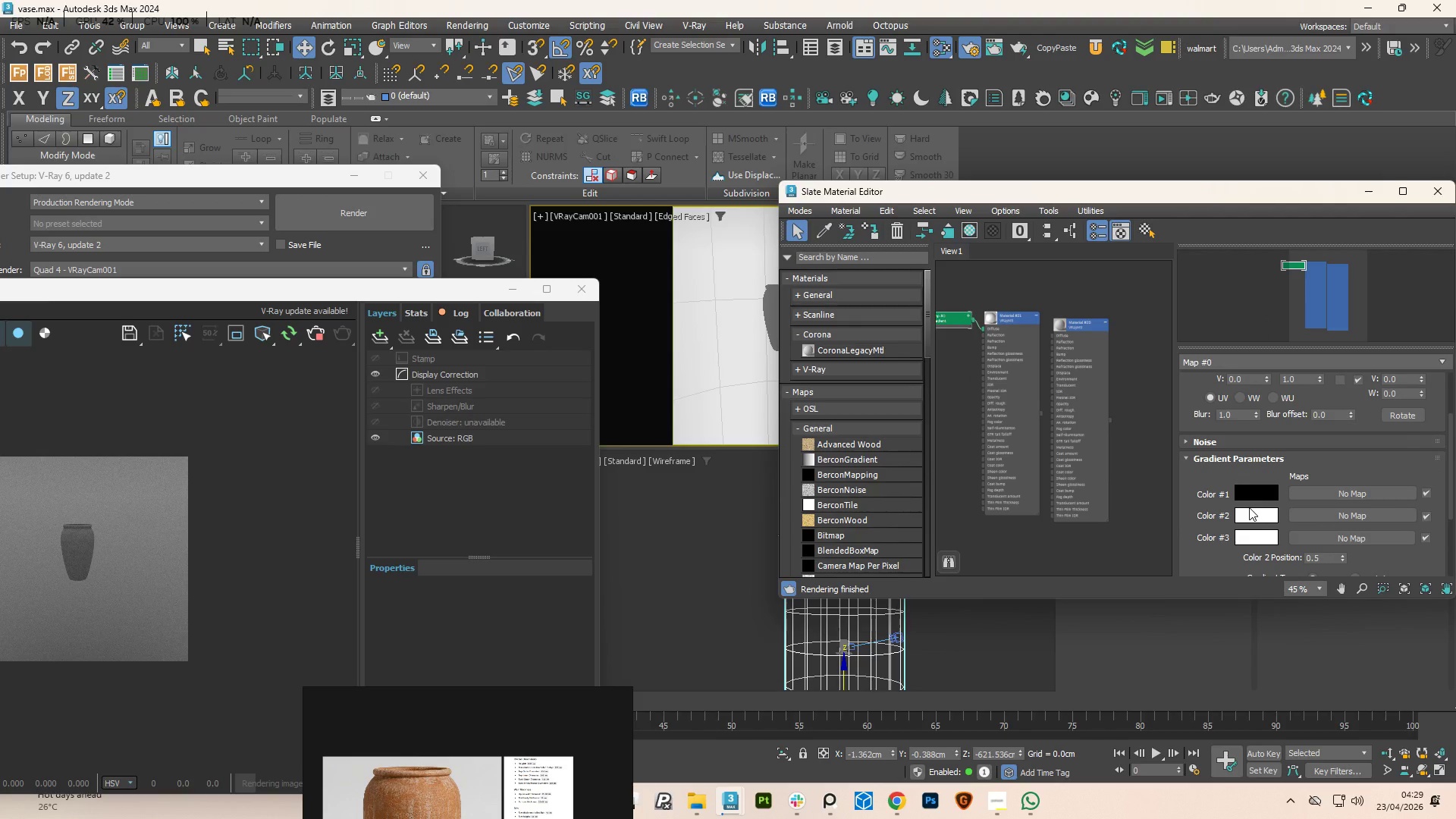 
left_click([1259, 534])